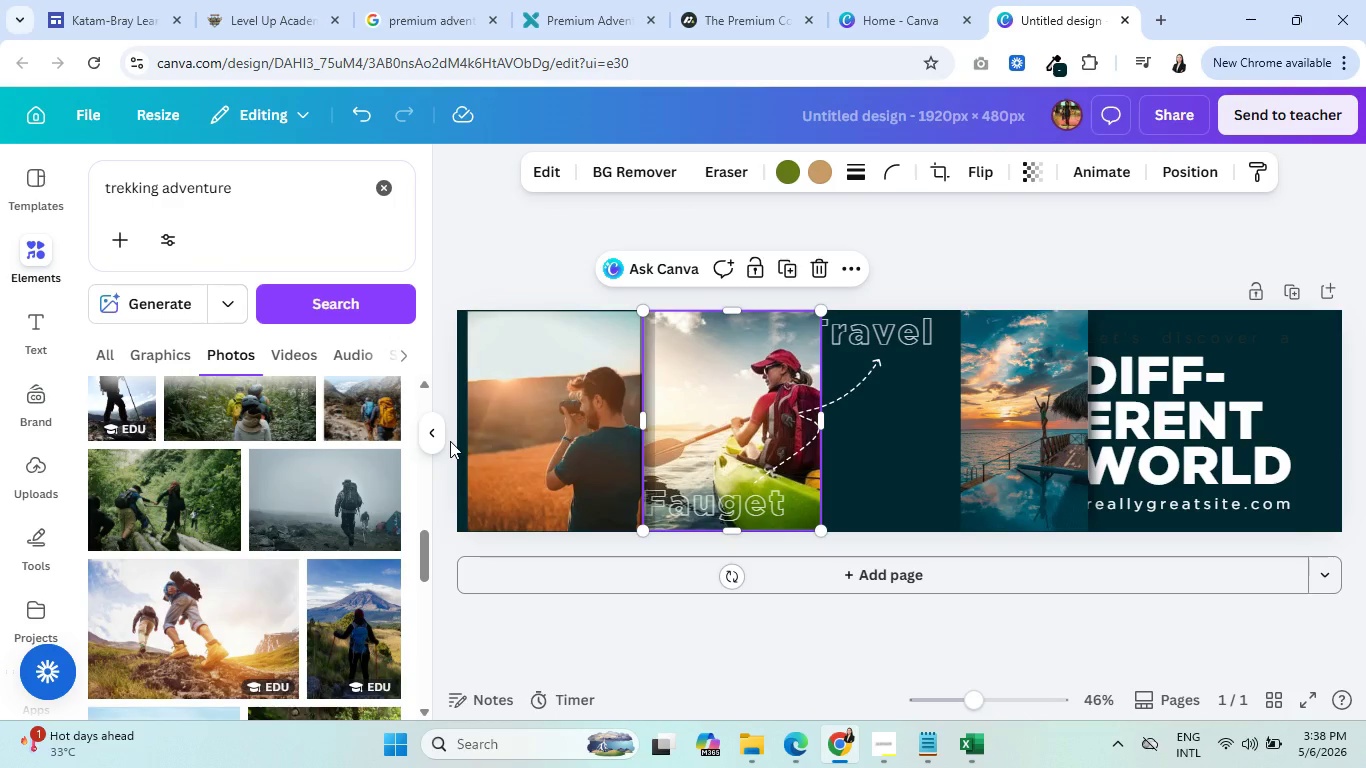 
left_click([651, 353])
 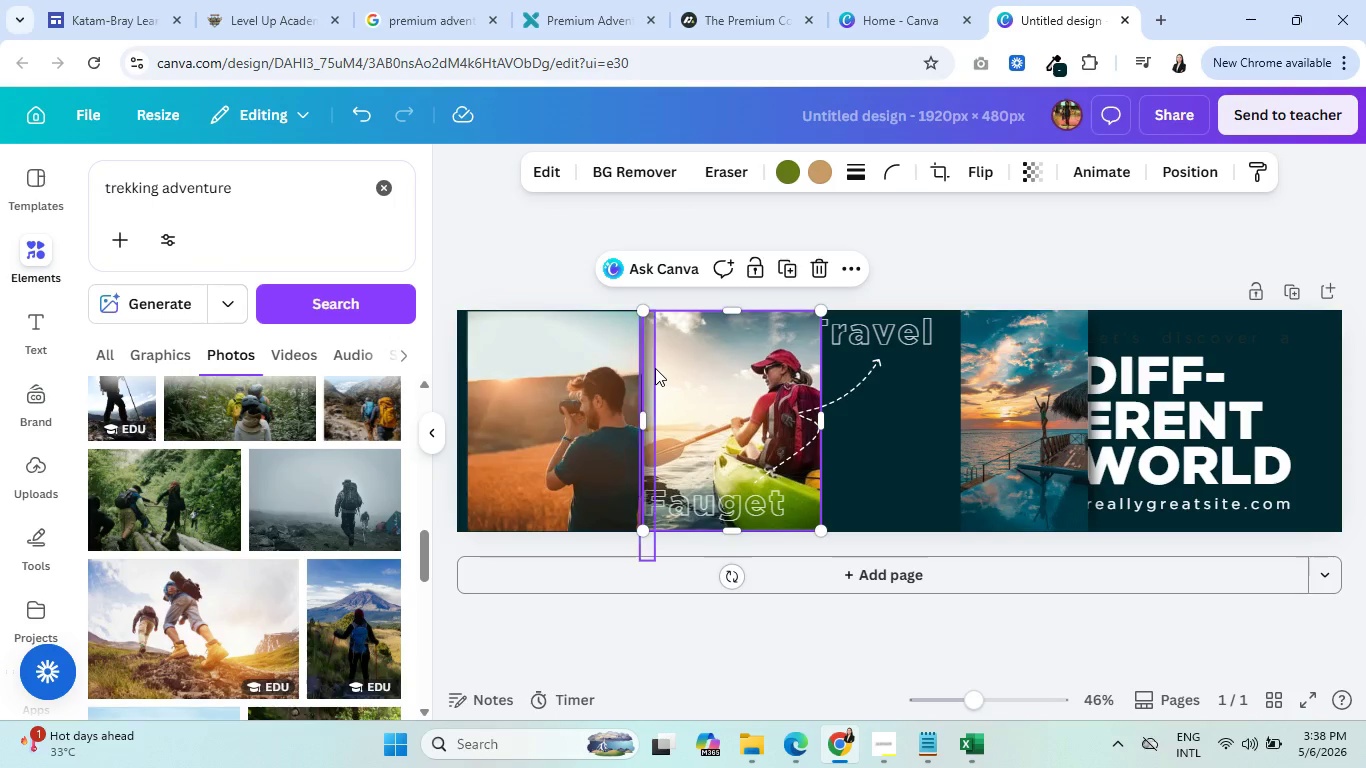 
left_click_drag(start_coordinate=[652, 366], to_coordinate=[684, 372])
 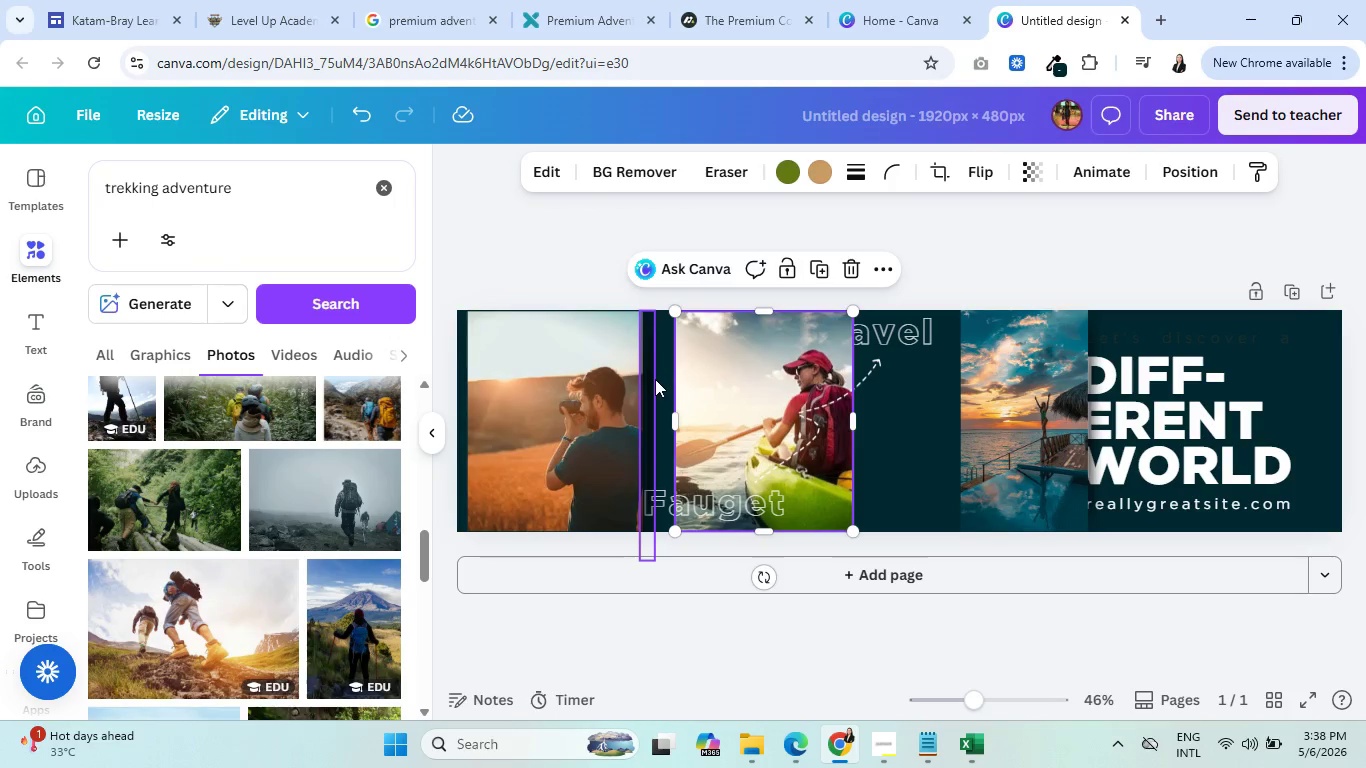 
left_click([655, 379])
 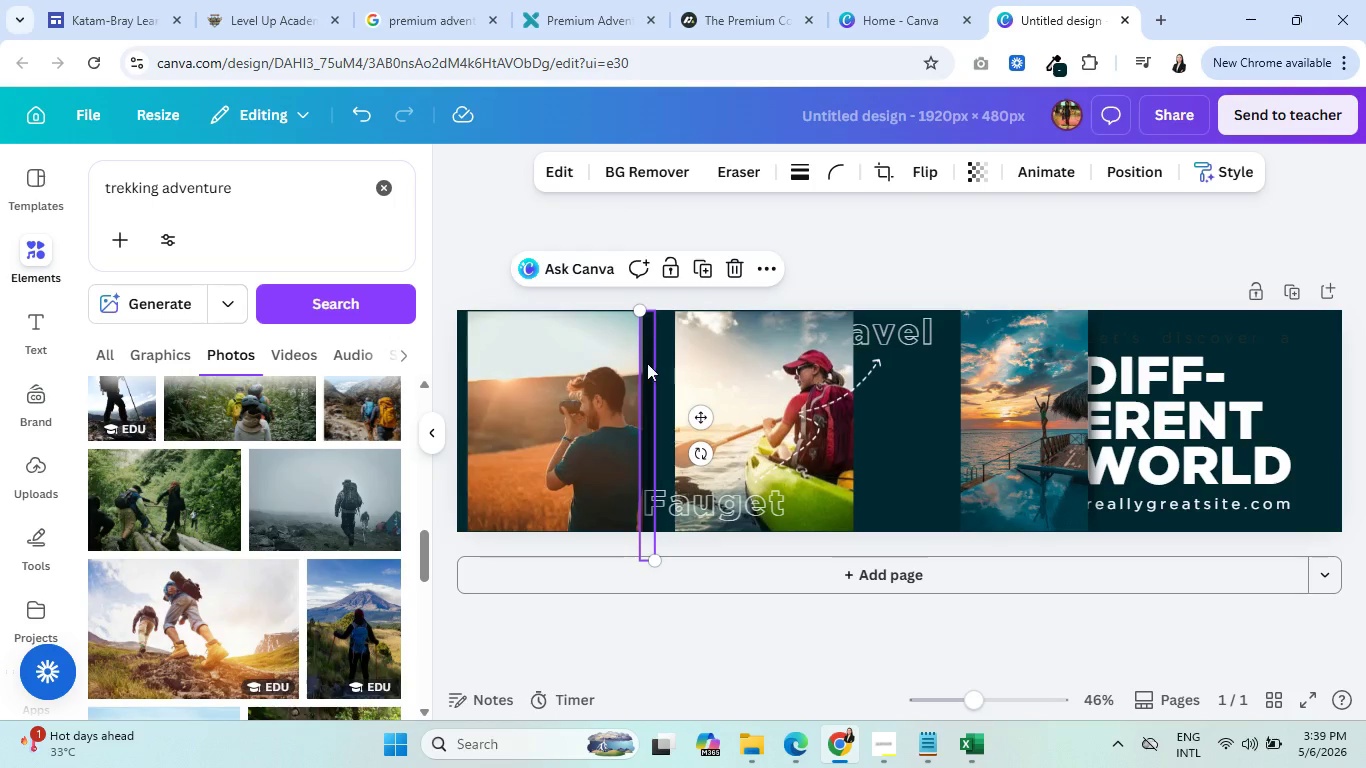 
wait(6.12)
 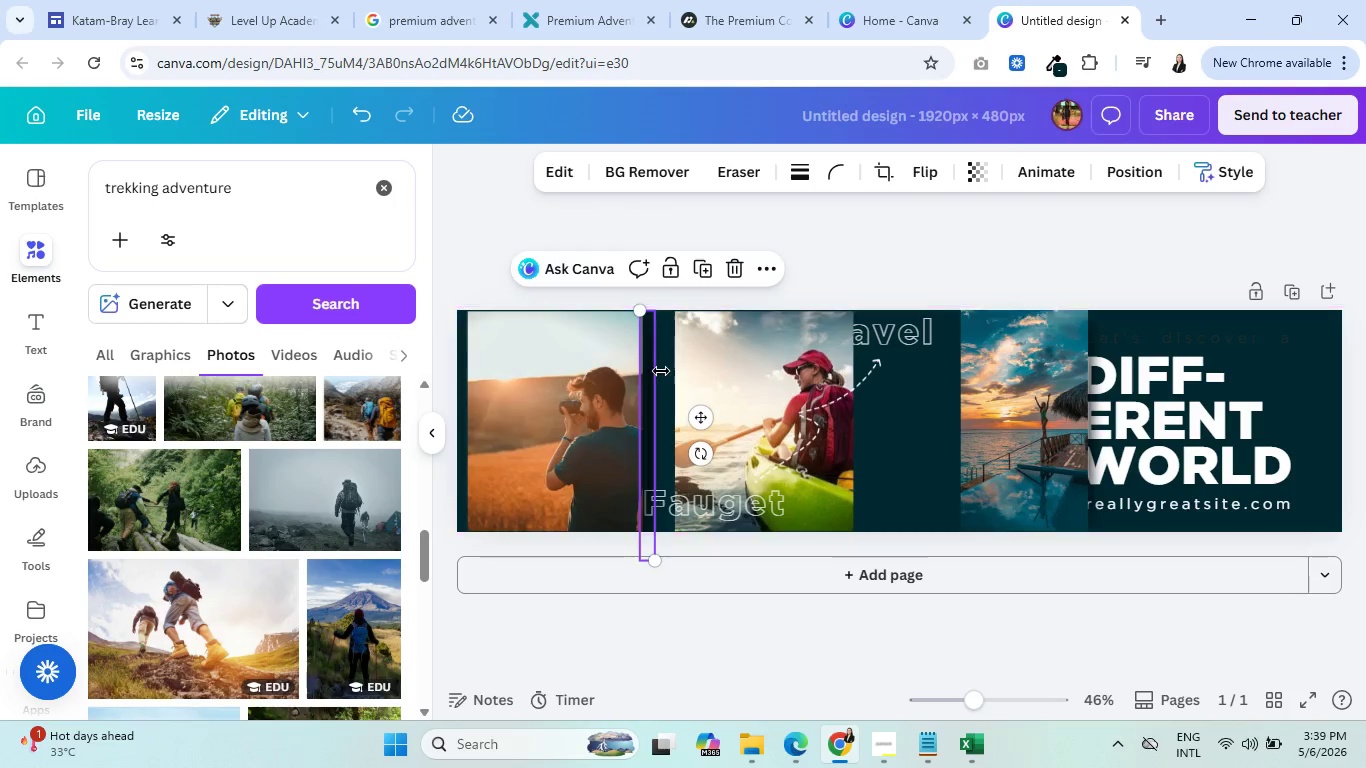 
left_click_drag(start_coordinate=[640, 330], to_coordinate=[619, 335])
 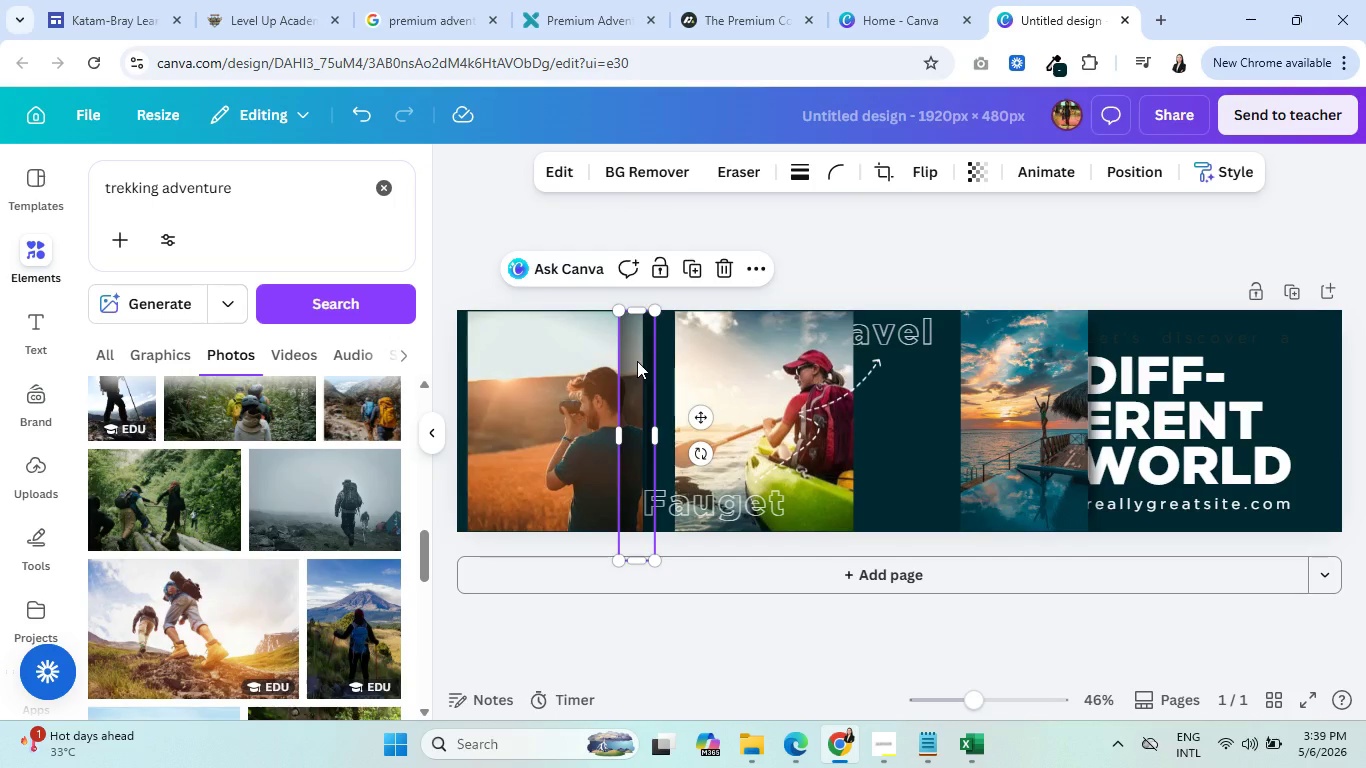 
left_click_drag(start_coordinate=[637, 361], to_coordinate=[603, 364])
 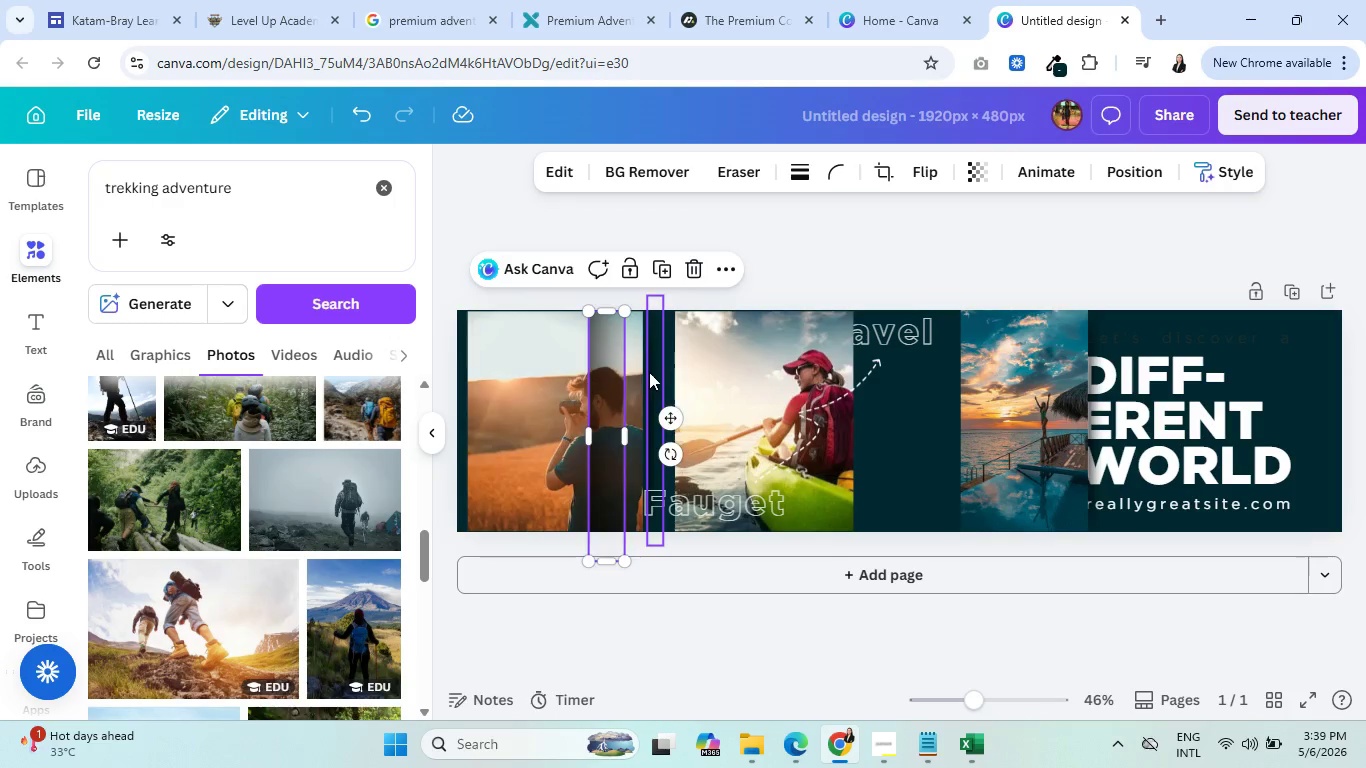 
left_click([649, 372])
 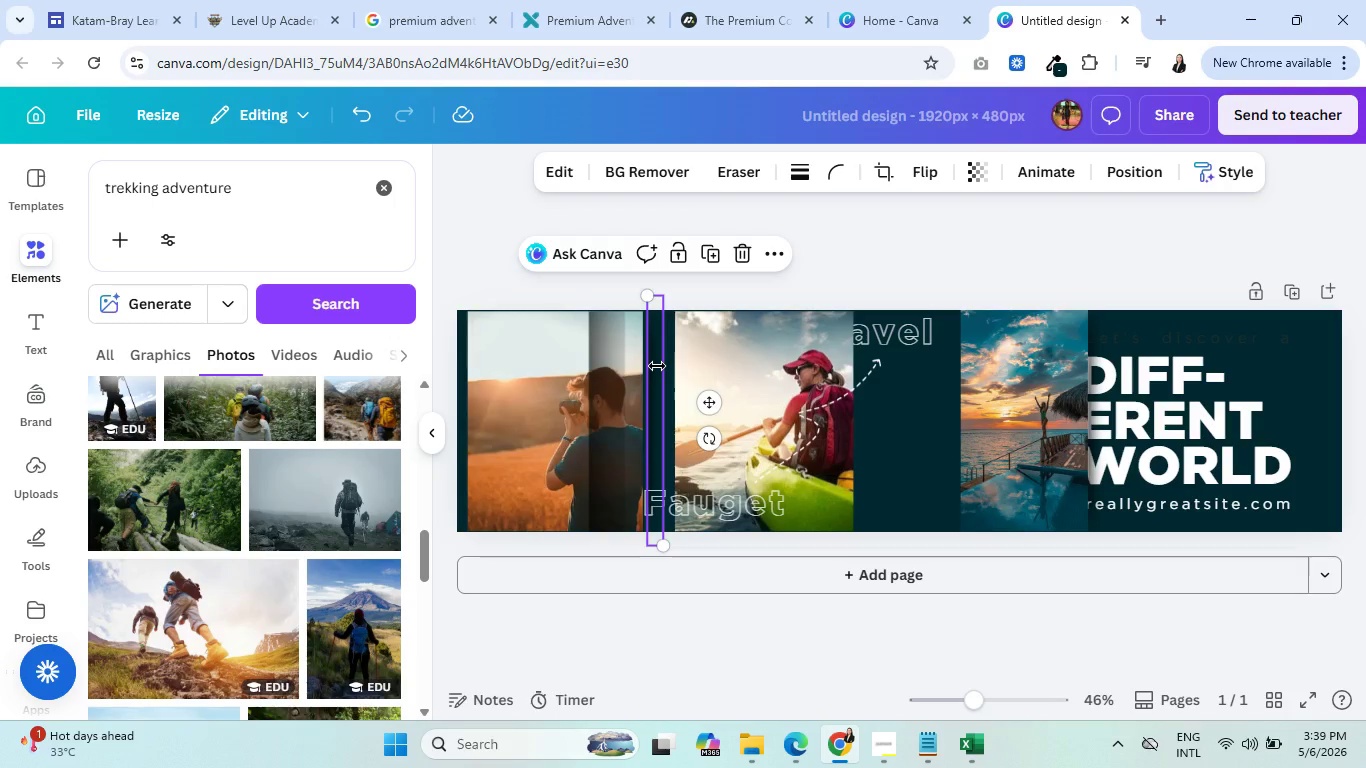 
wait(5.38)
 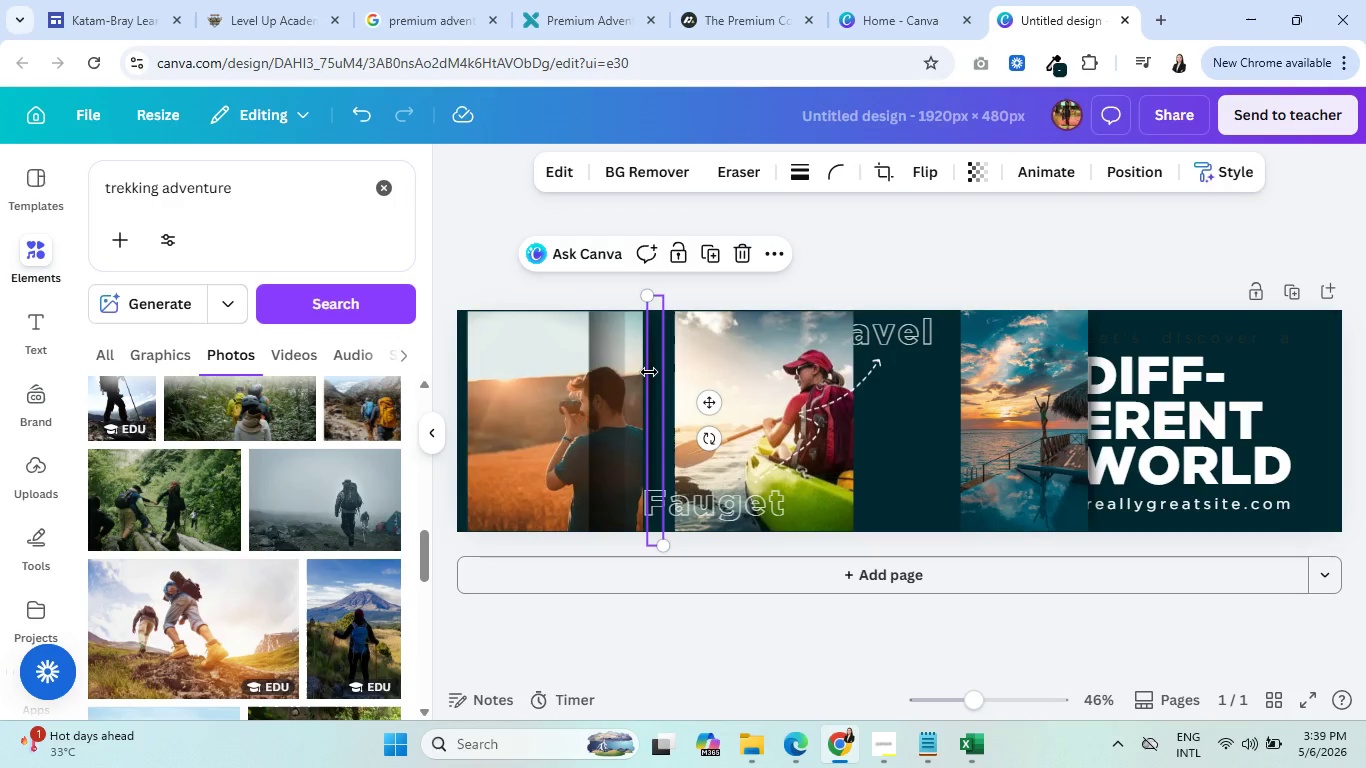 
left_click_drag(start_coordinate=[703, 401], to_coordinate=[695, 397])
 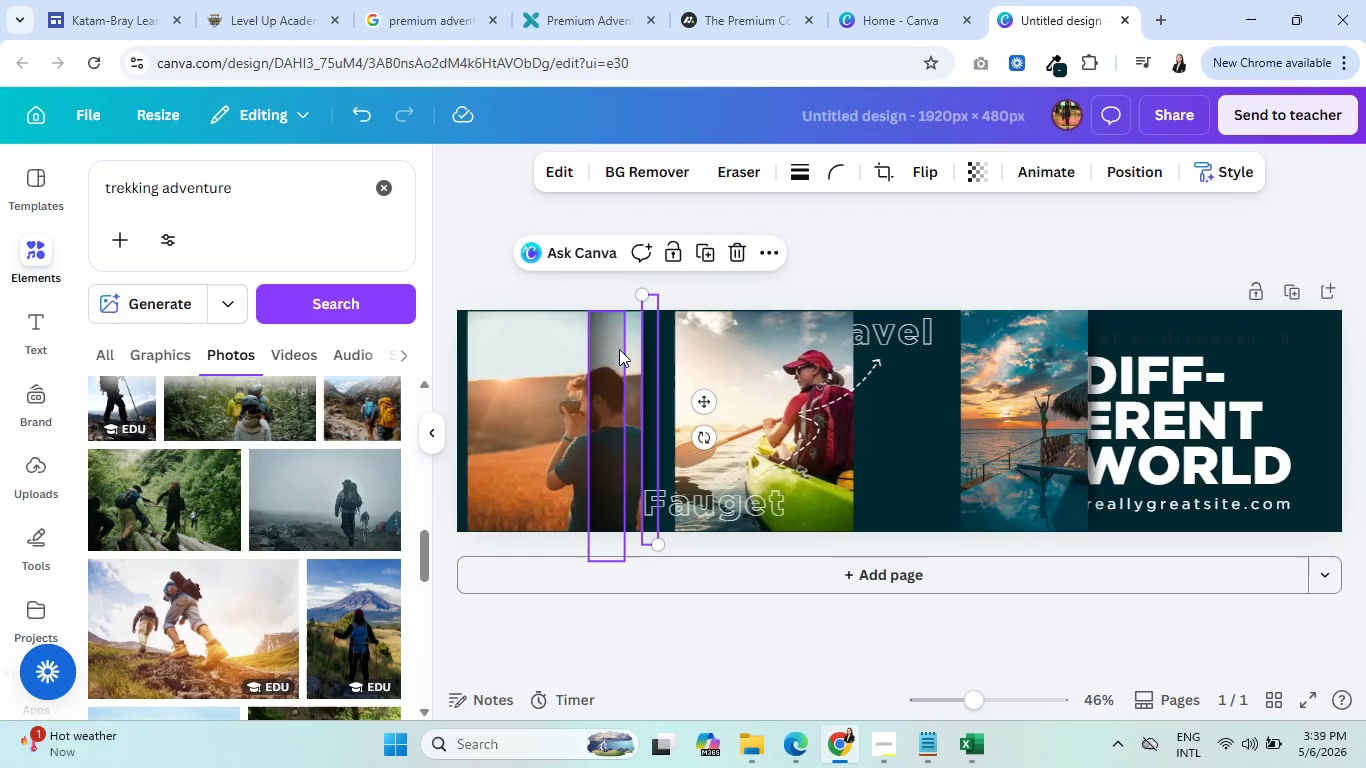 
left_click([619, 349])
 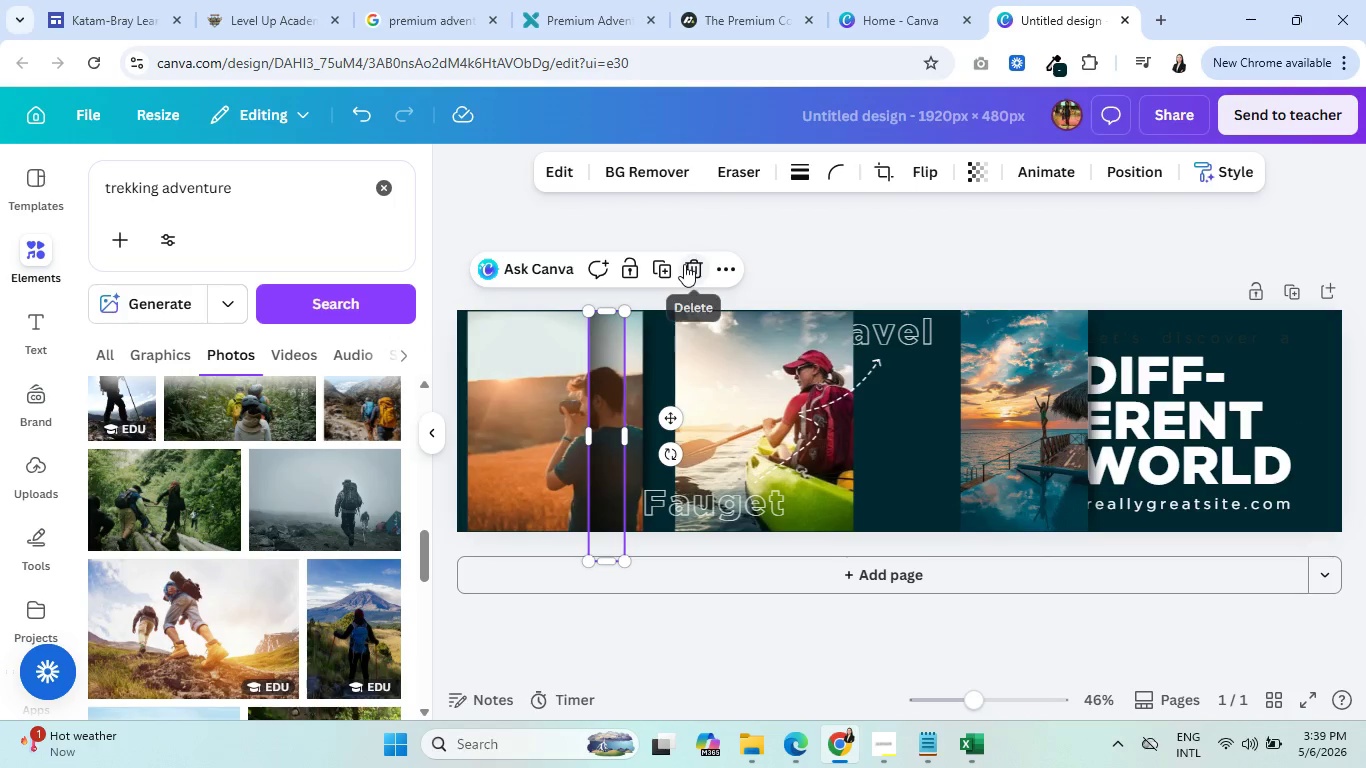 
left_click([707, 264])
 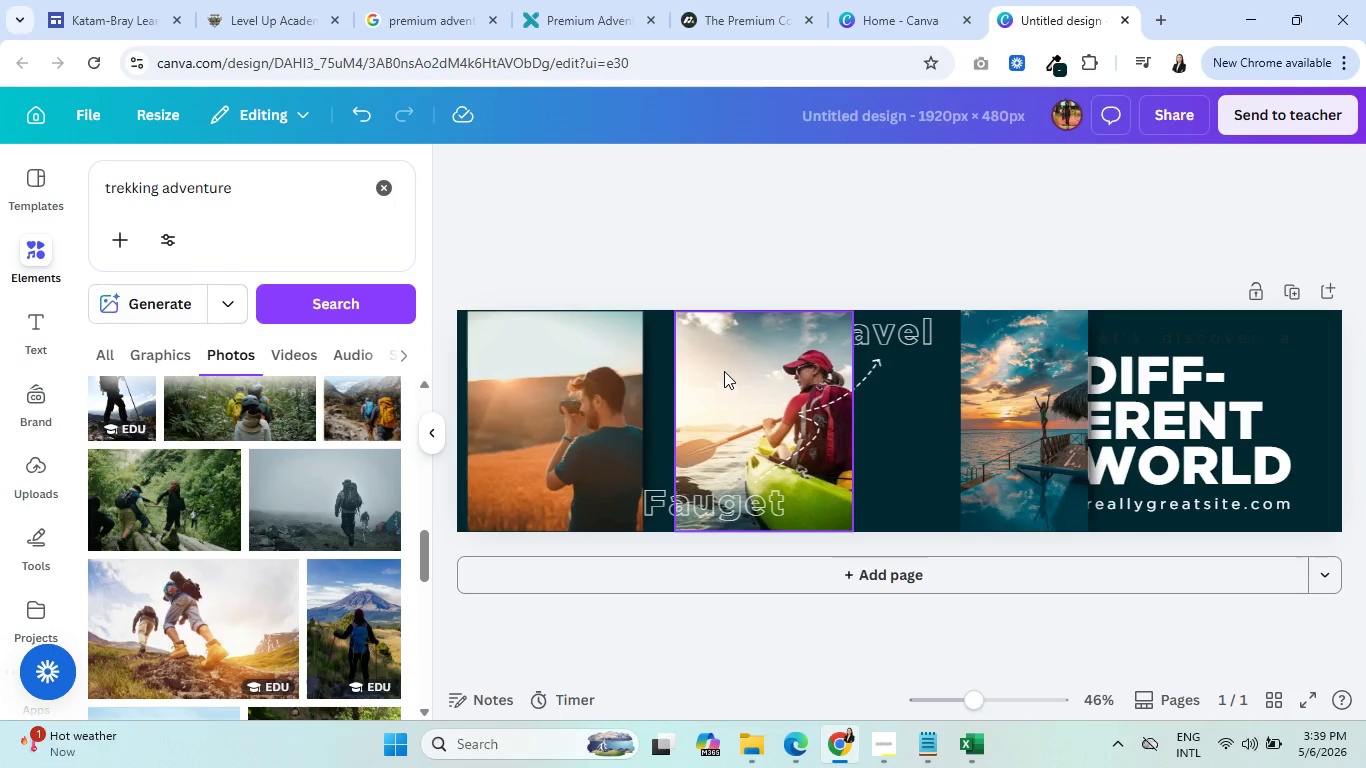 
left_click([724, 371])
 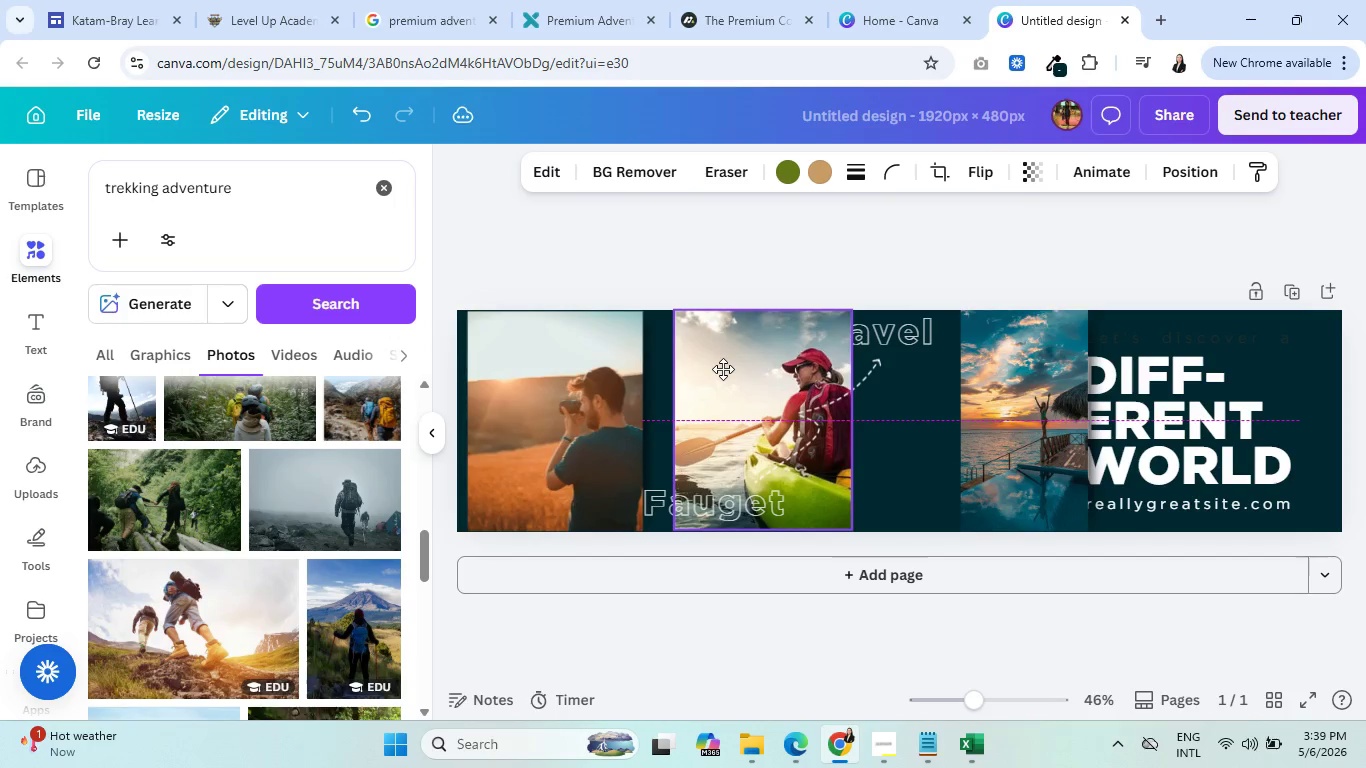 
left_click([648, 374])
 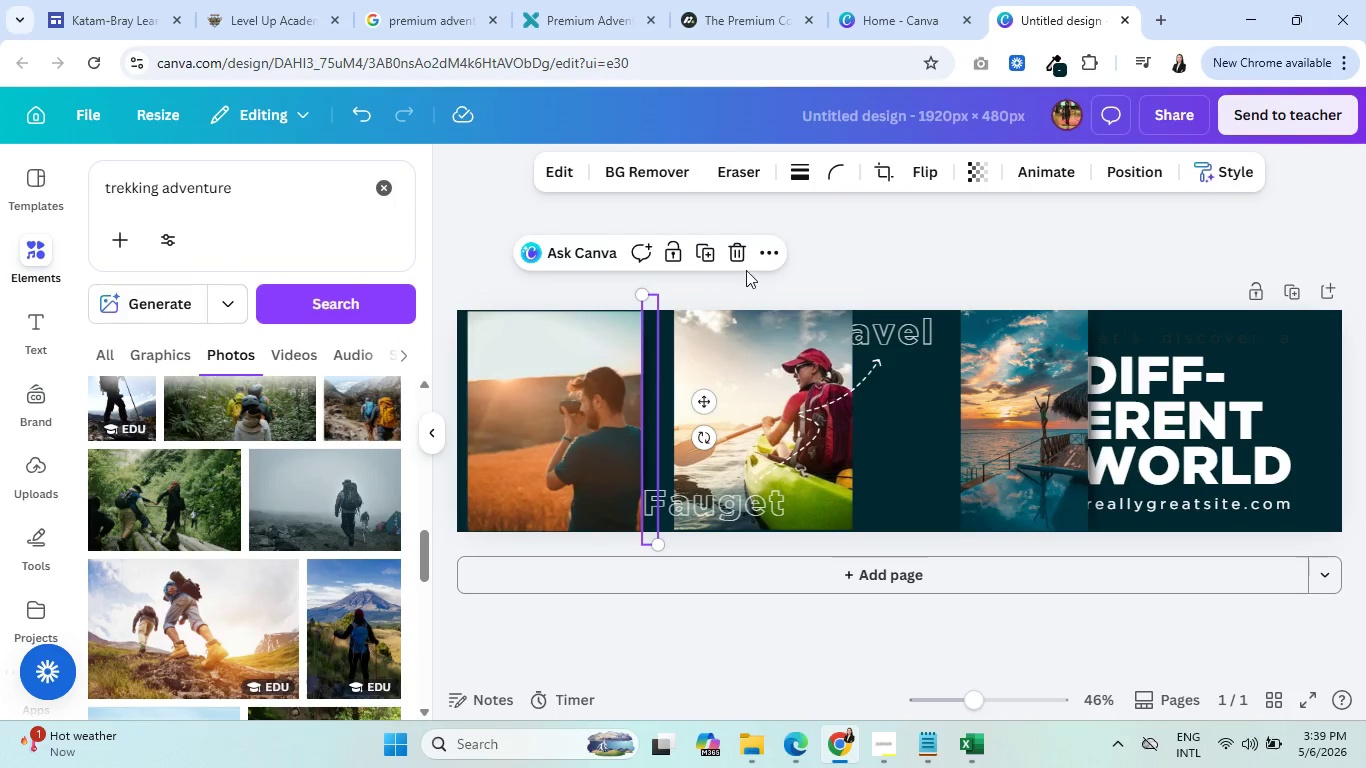 
left_click([766, 256])
 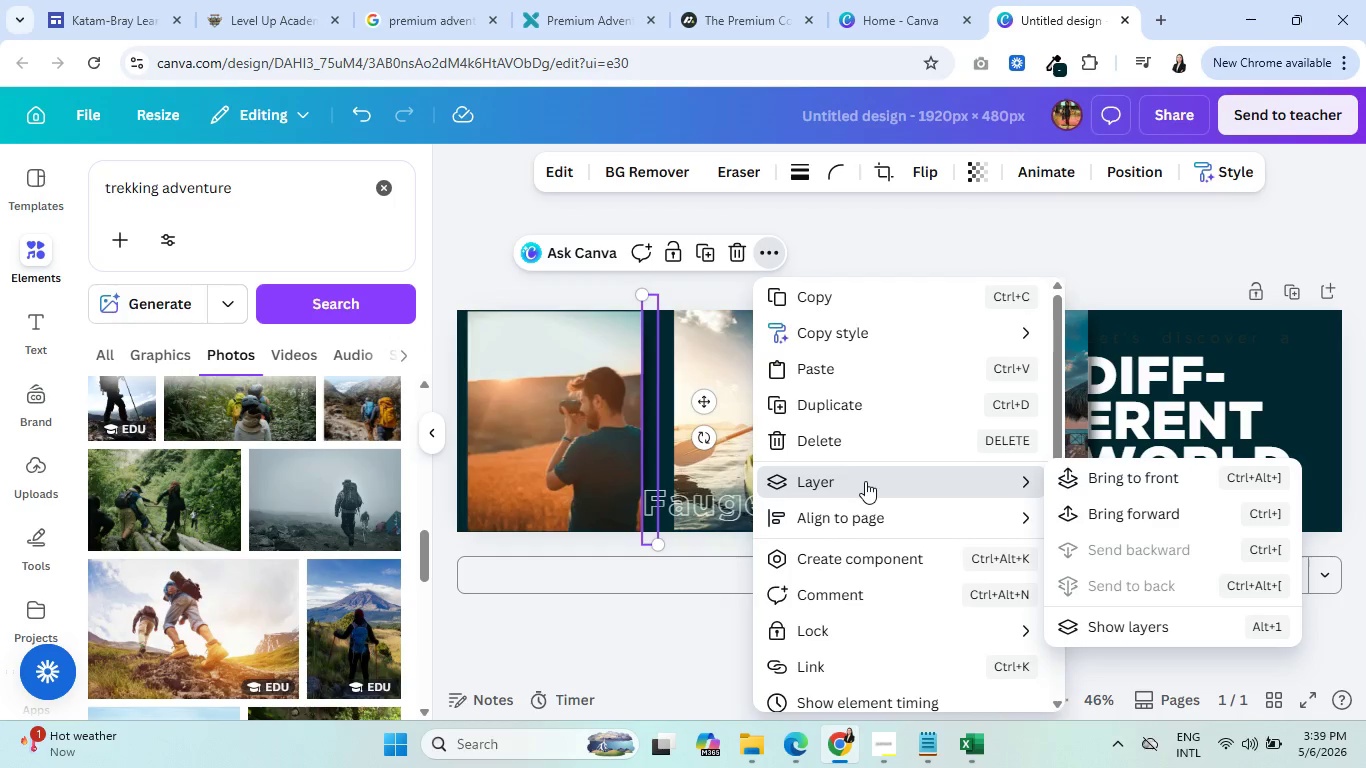 
left_click([1099, 482])
 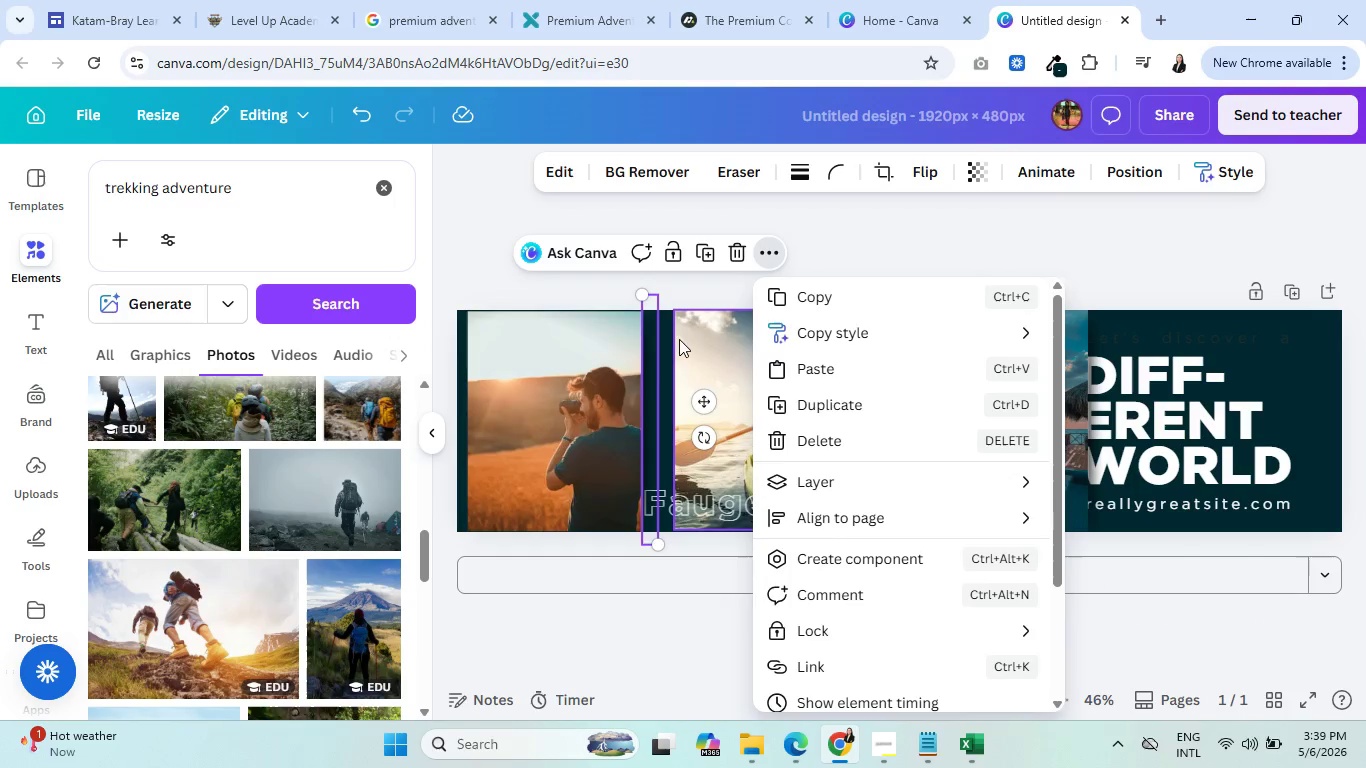 
left_click([692, 342])
 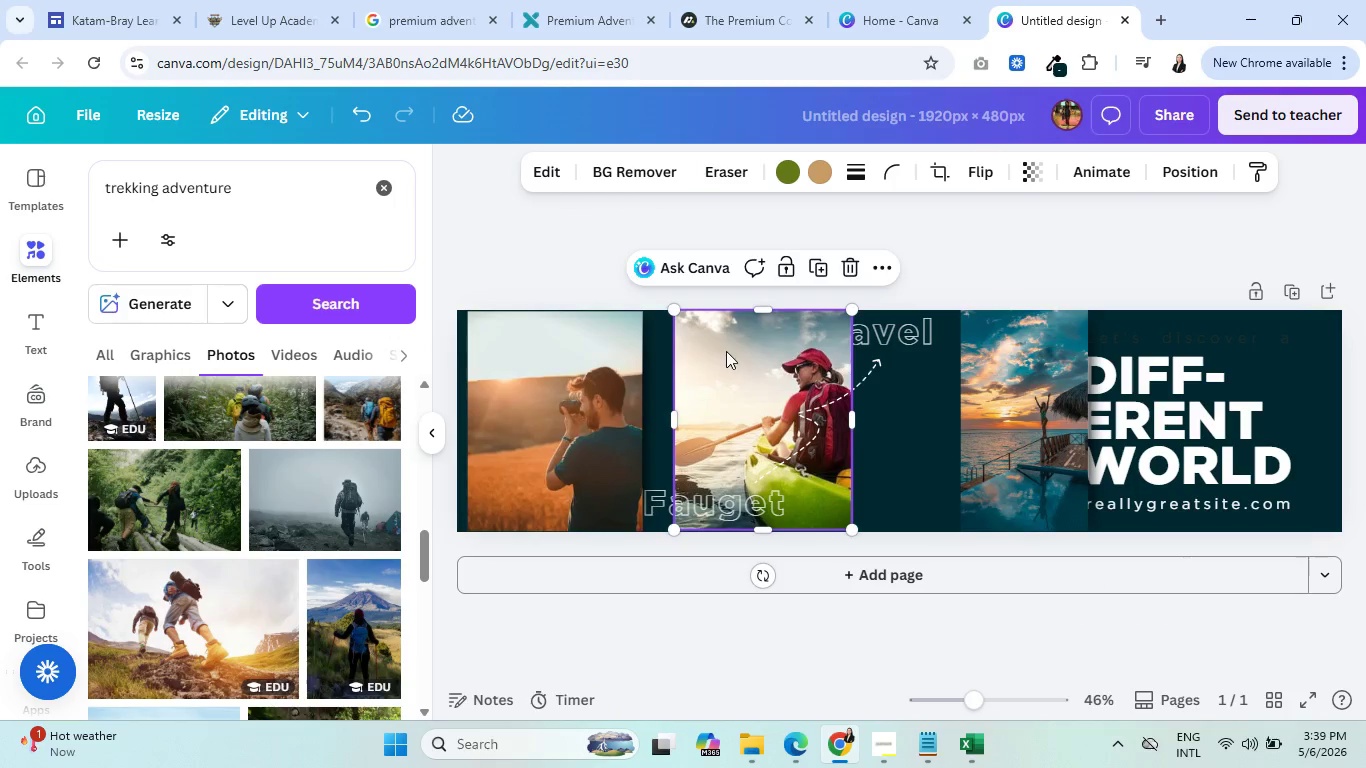 
left_click_drag(start_coordinate=[726, 351], to_coordinate=[695, 354])
 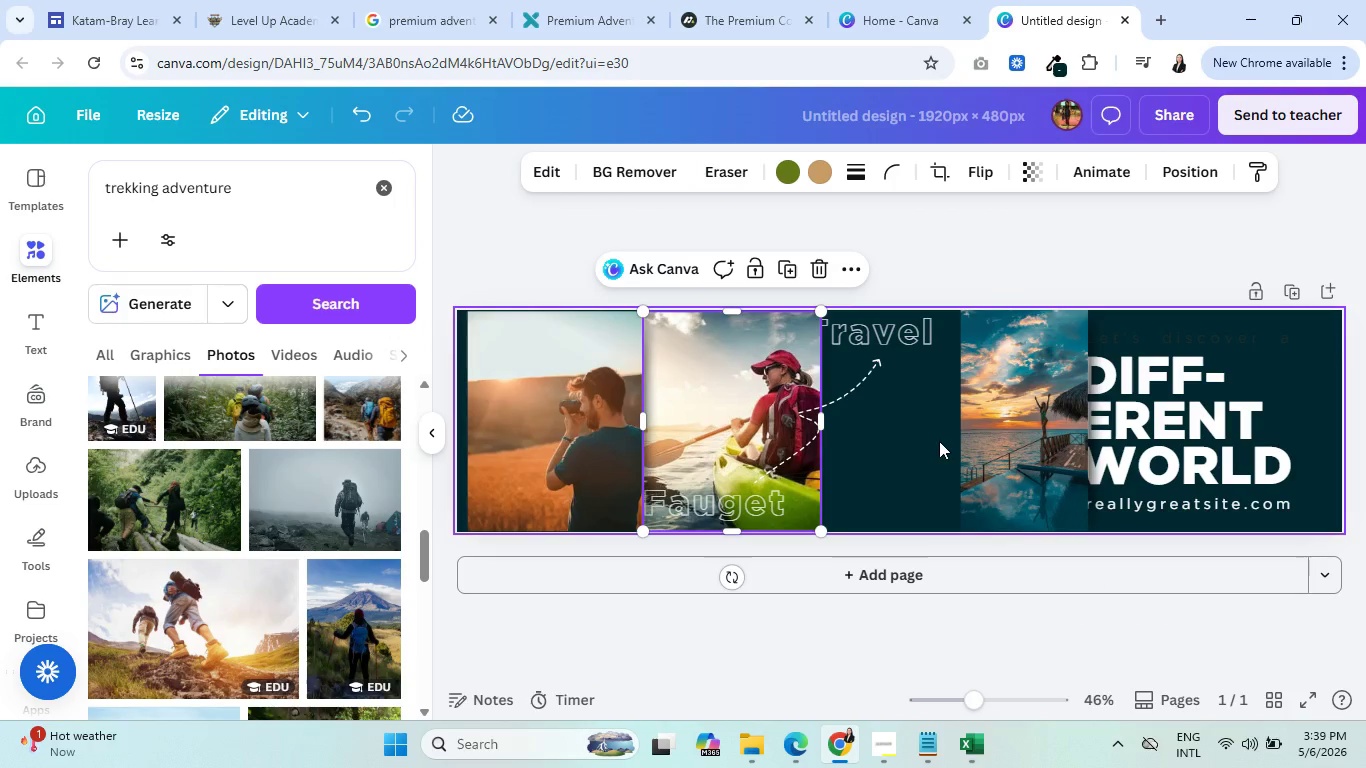 
left_click([930, 434])
 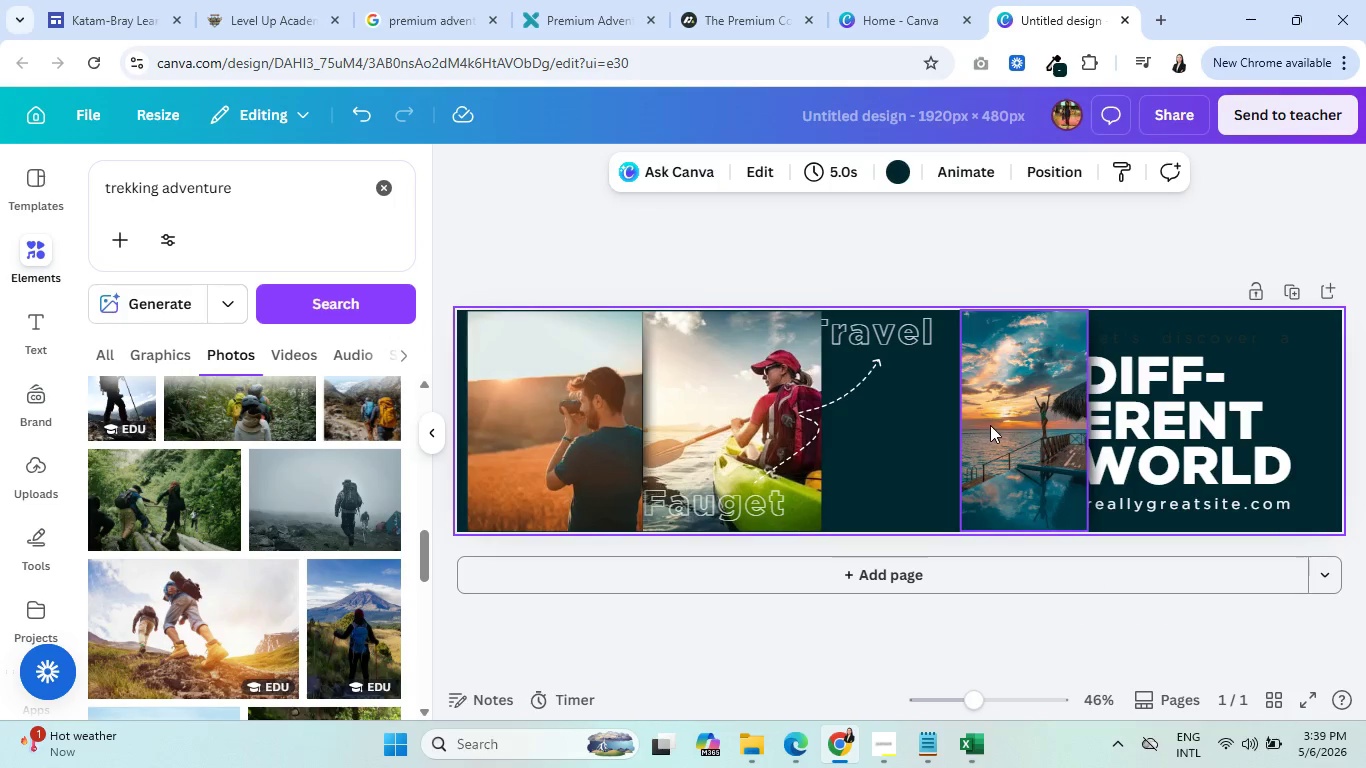 
left_click([990, 425])
 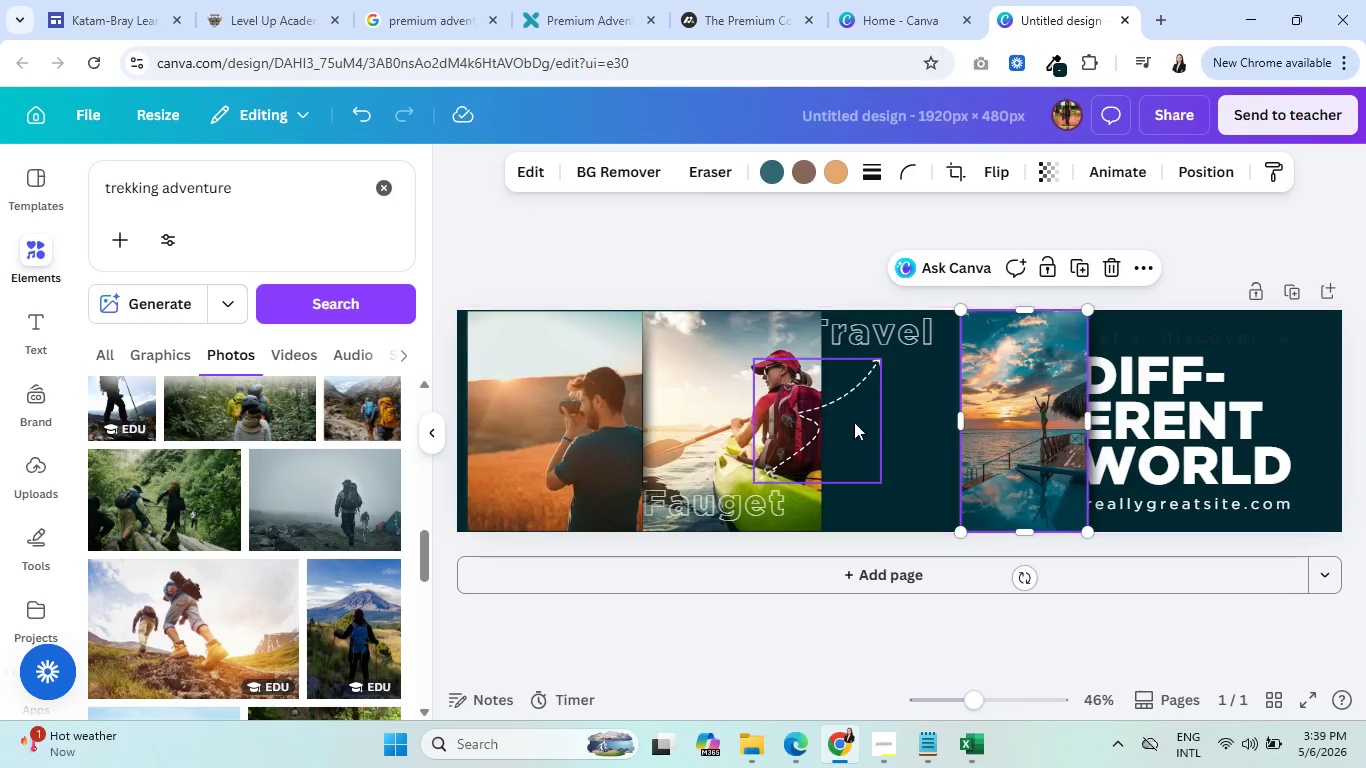 
left_click([777, 391])
 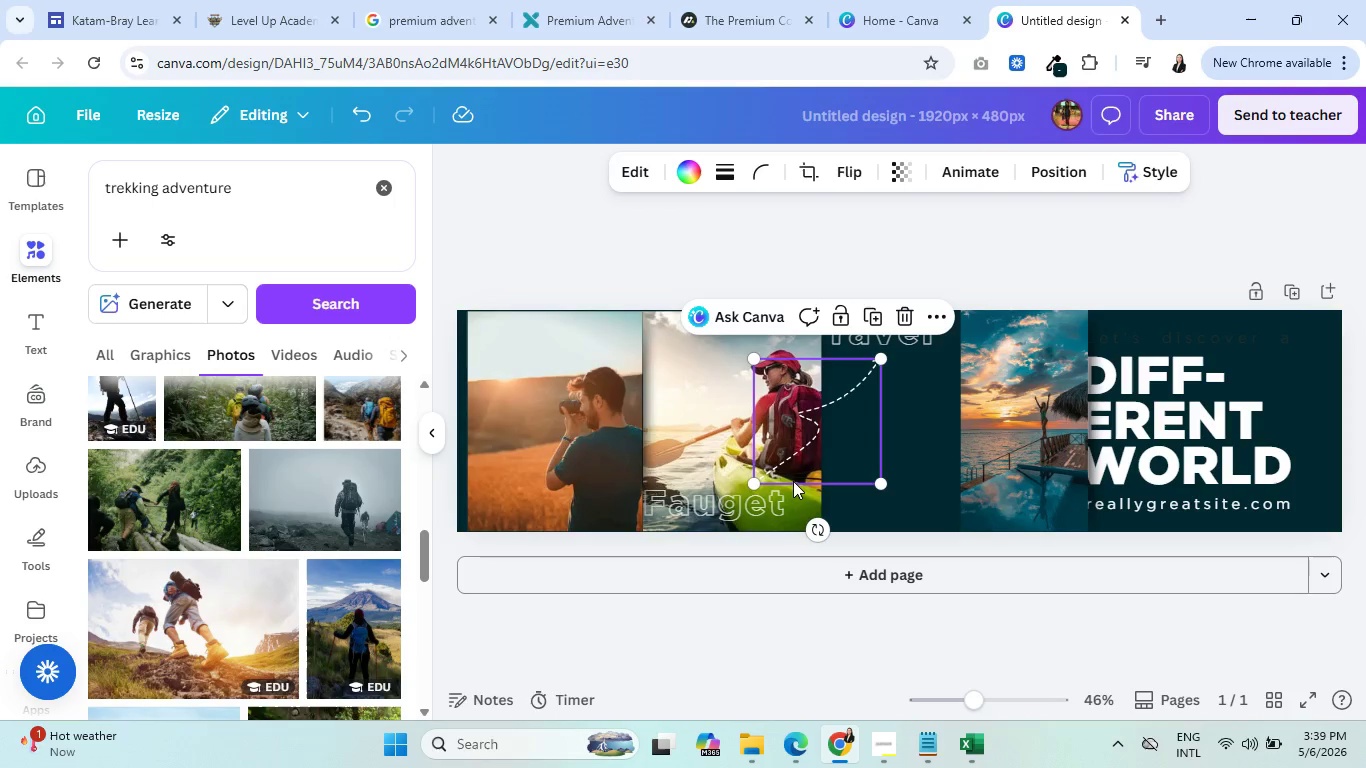 
left_click([709, 438])
 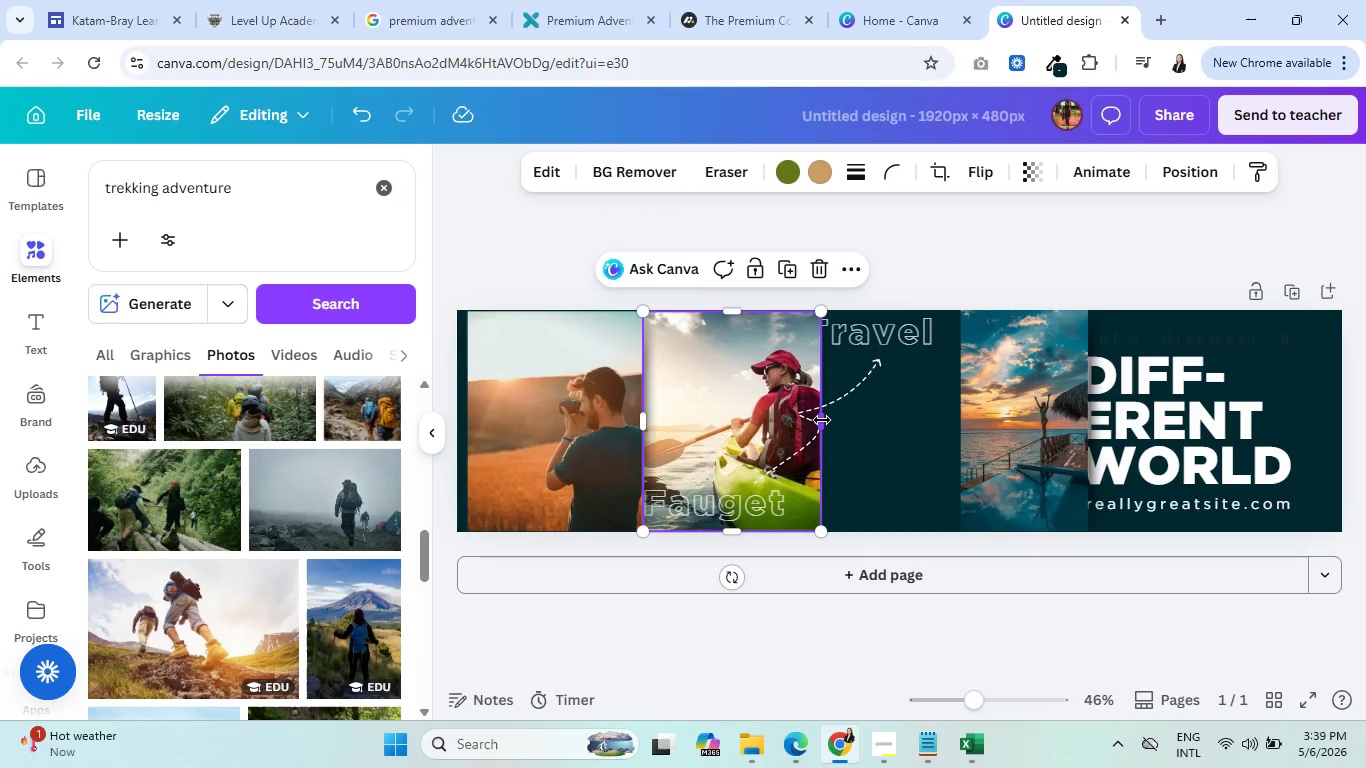 
left_click_drag(start_coordinate=[822, 420], to_coordinate=[841, 420])
 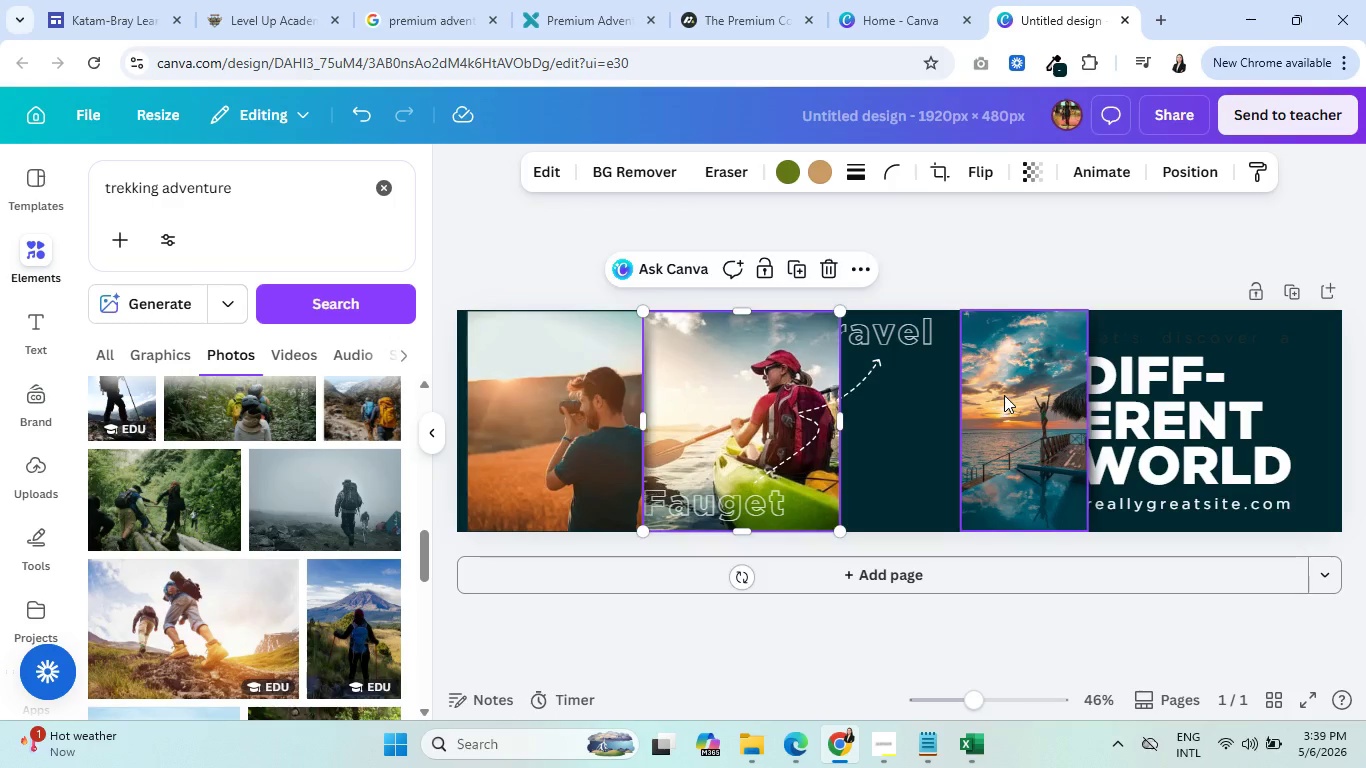 
left_click([1004, 395])
 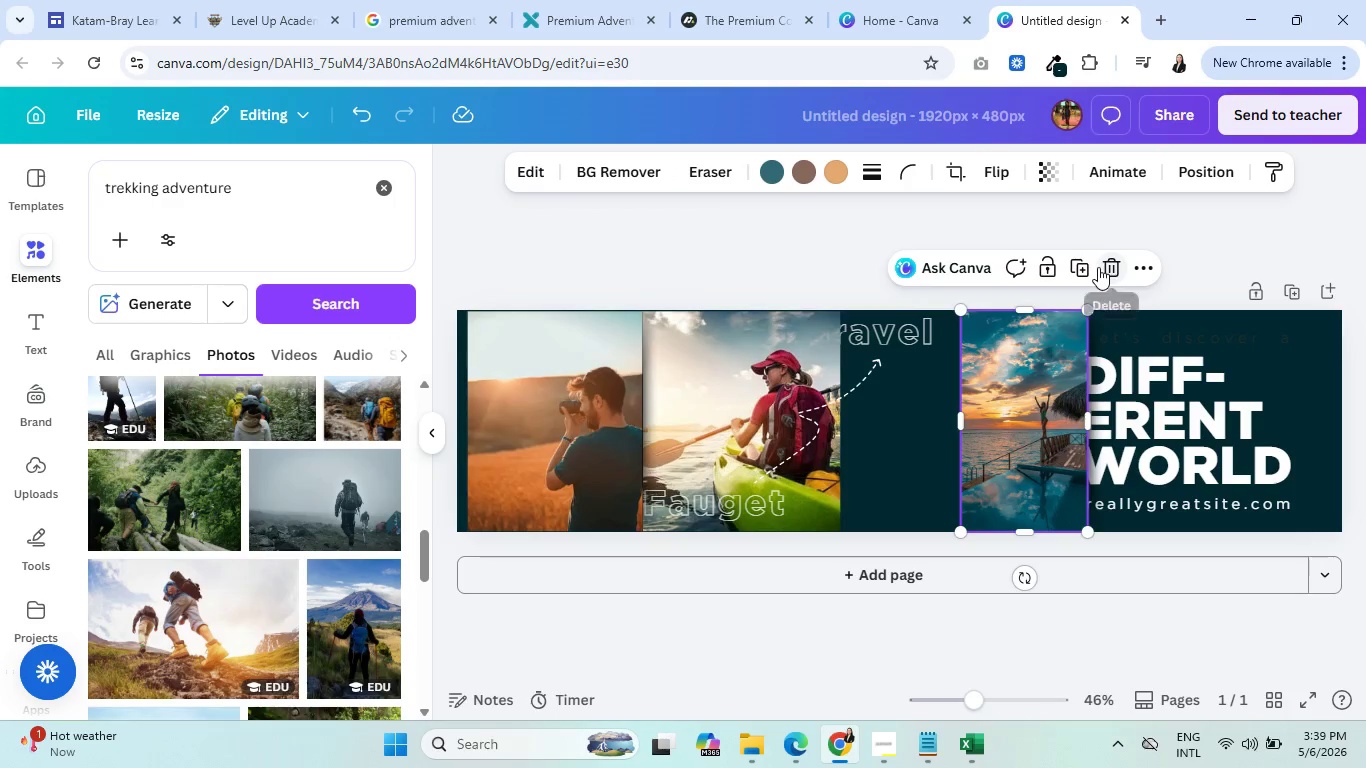 
left_click([1104, 267])
 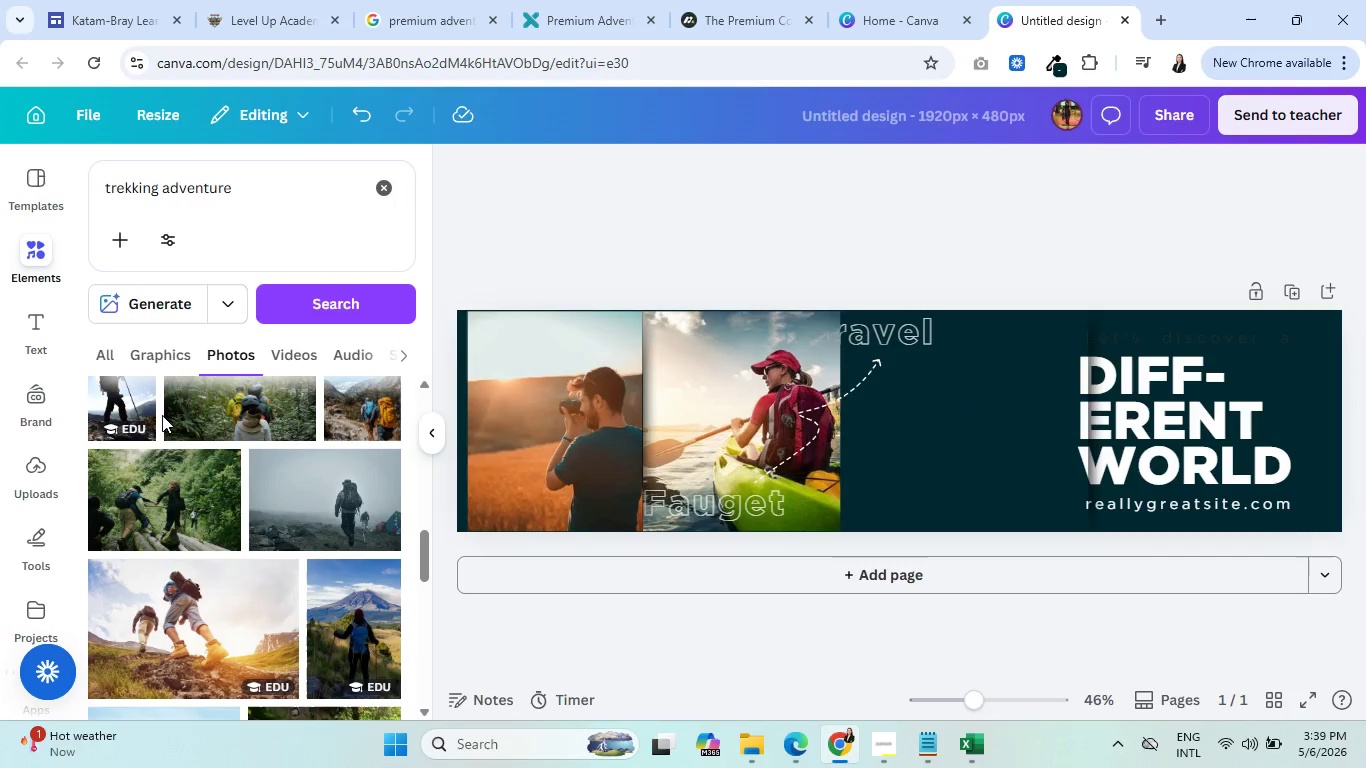 
scroll: coordinate [229, 549], scroll_direction: down, amount: 5.0
 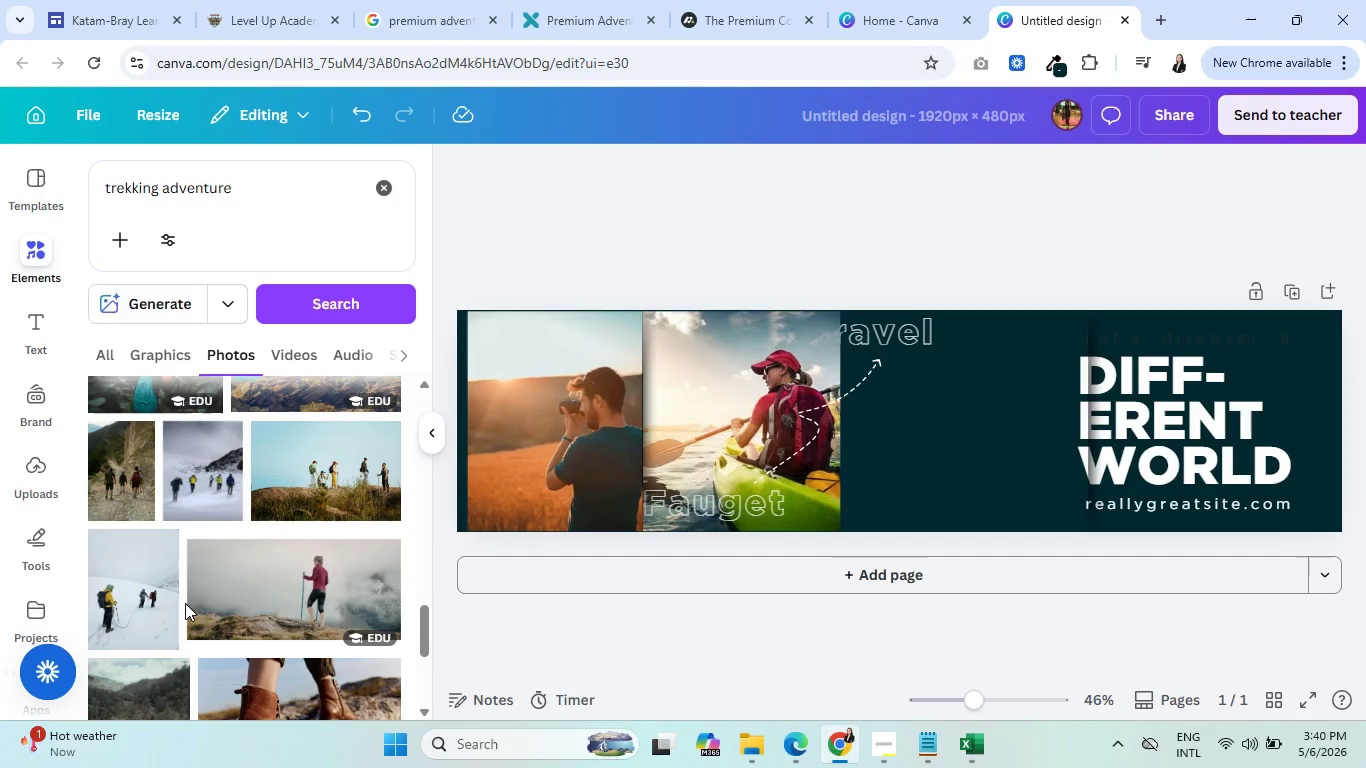 
wait(34.02)
 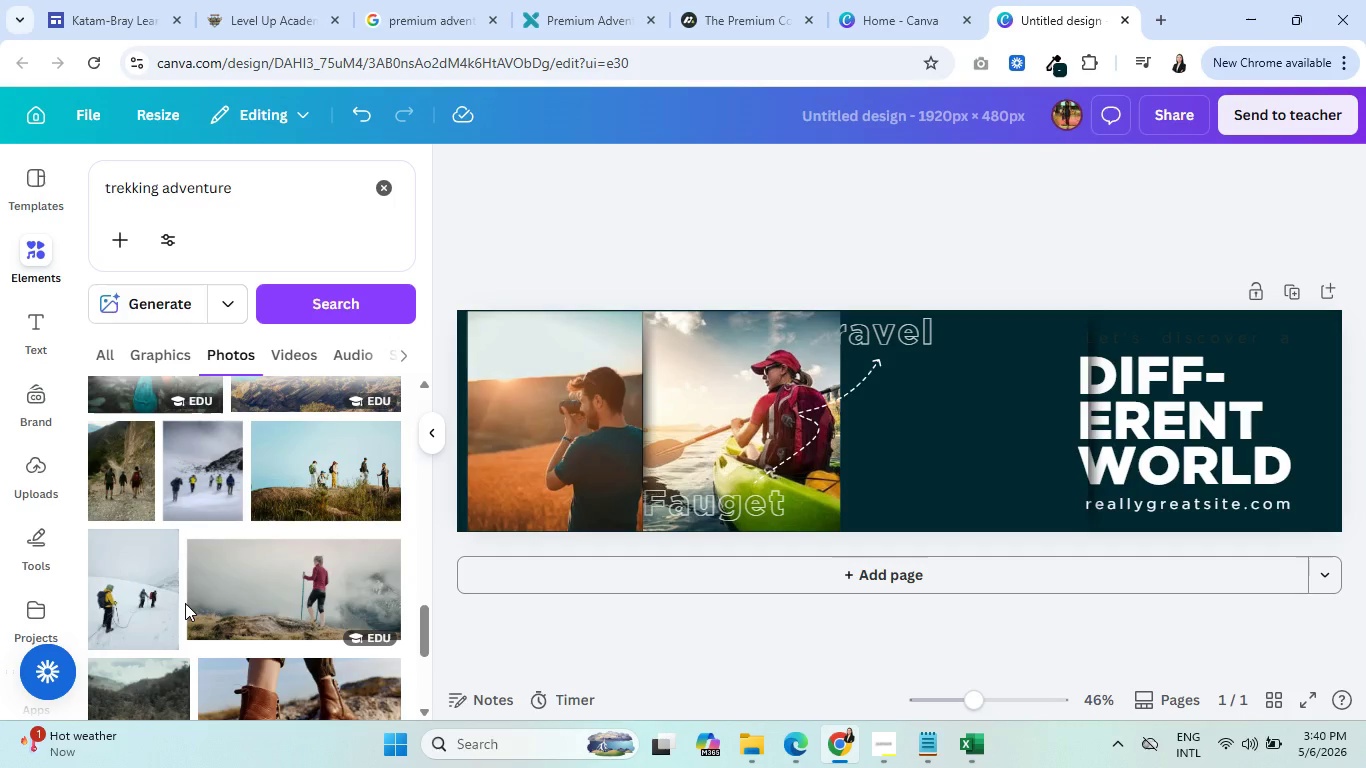 
scroll: coordinate [173, 535], scroll_direction: down, amount: 3.0
 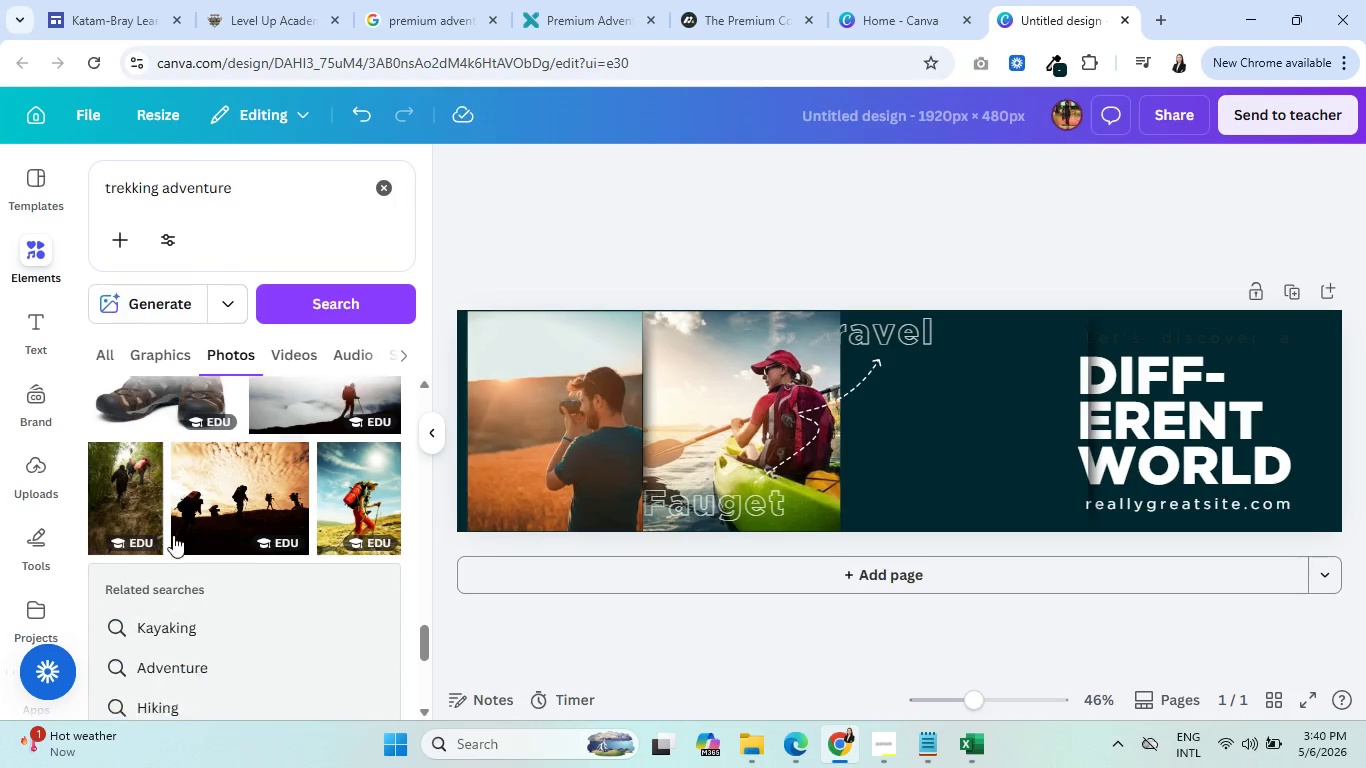 
scroll: coordinate [191, 530], scroll_direction: up, amount: 29.0
 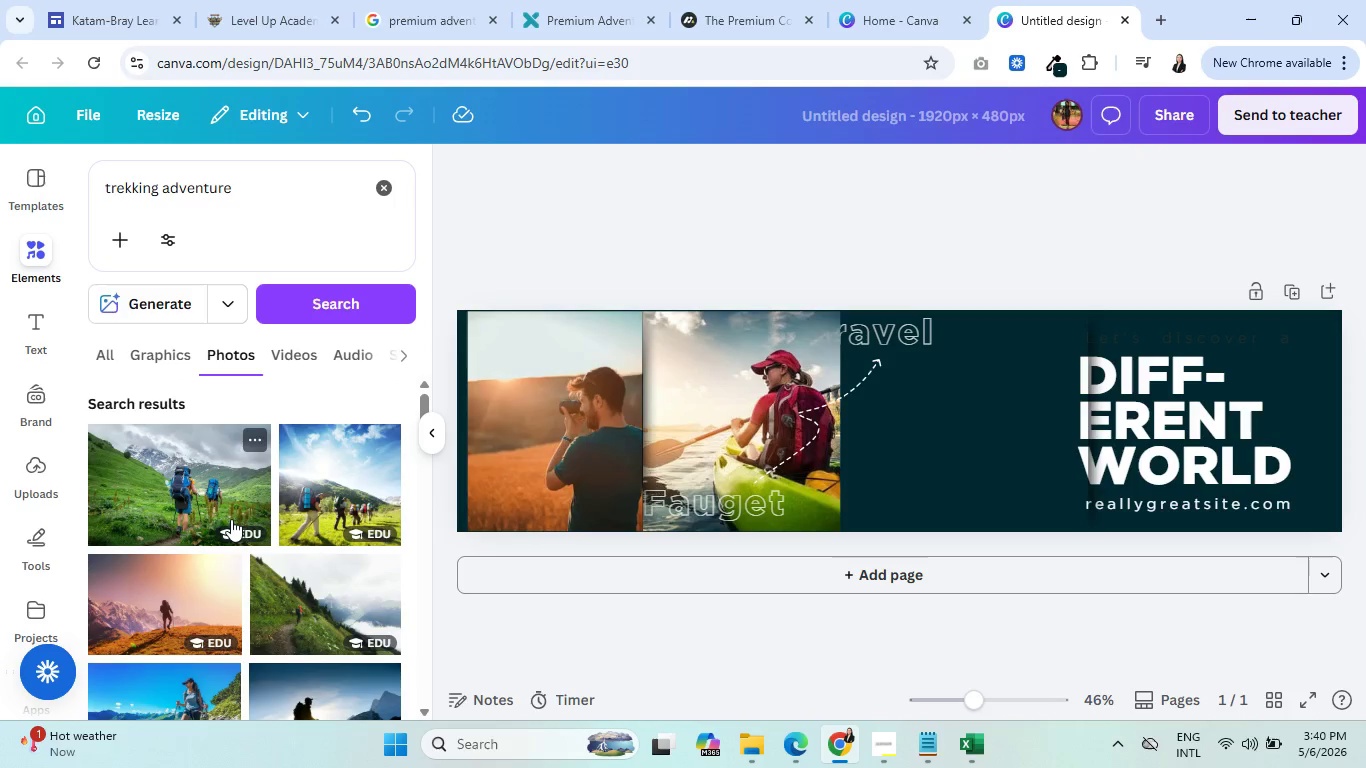 
wait(8.08)
 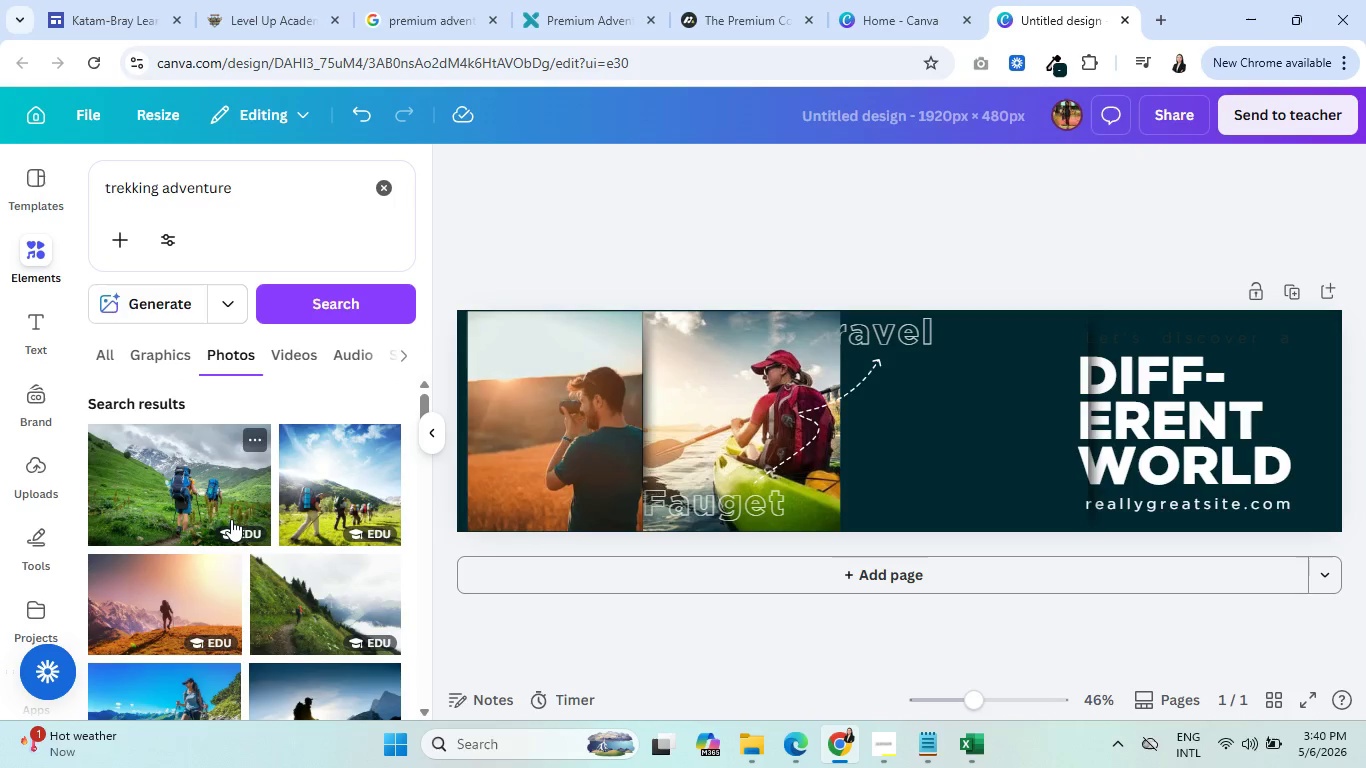 
scroll: coordinate [272, 568], scroll_direction: down, amount: 12.0
 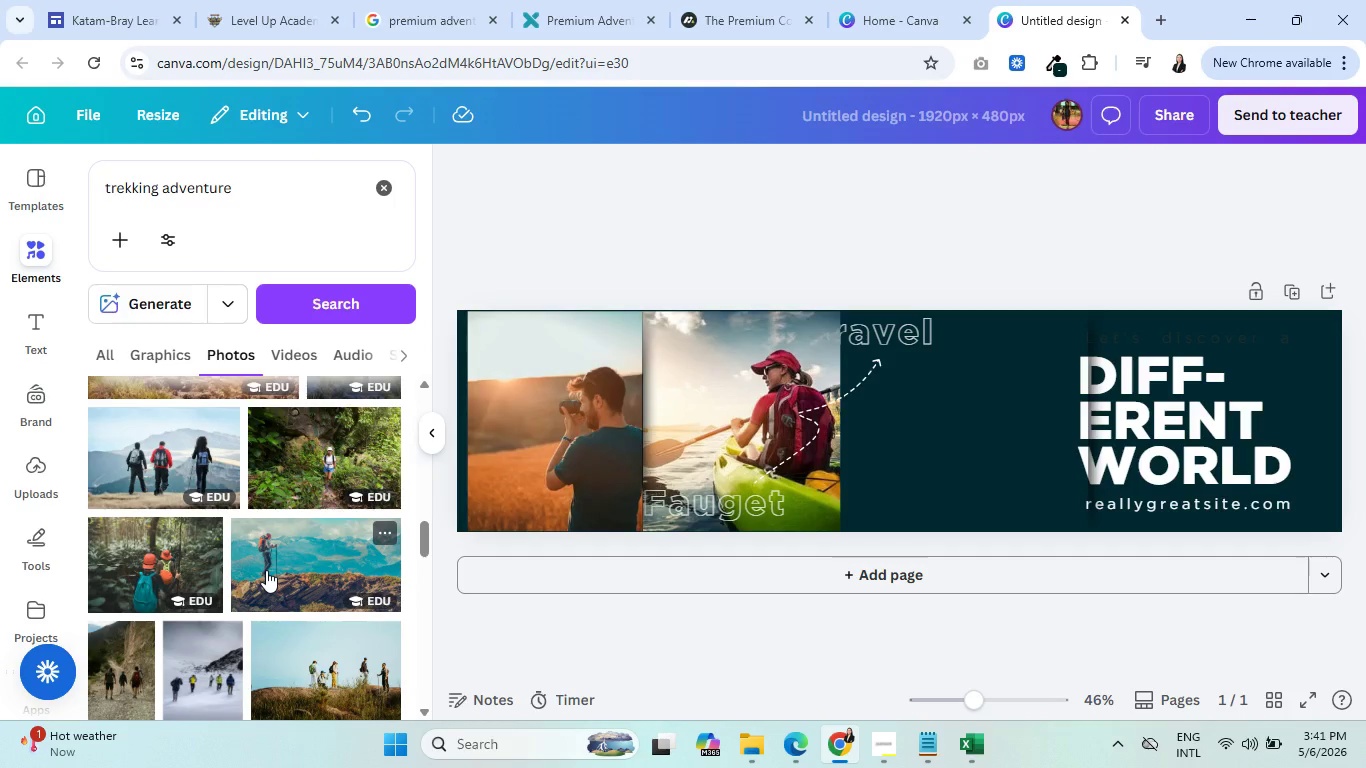 
scroll: coordinate [266, 570], scroll_direction: up, amount: 15.0
 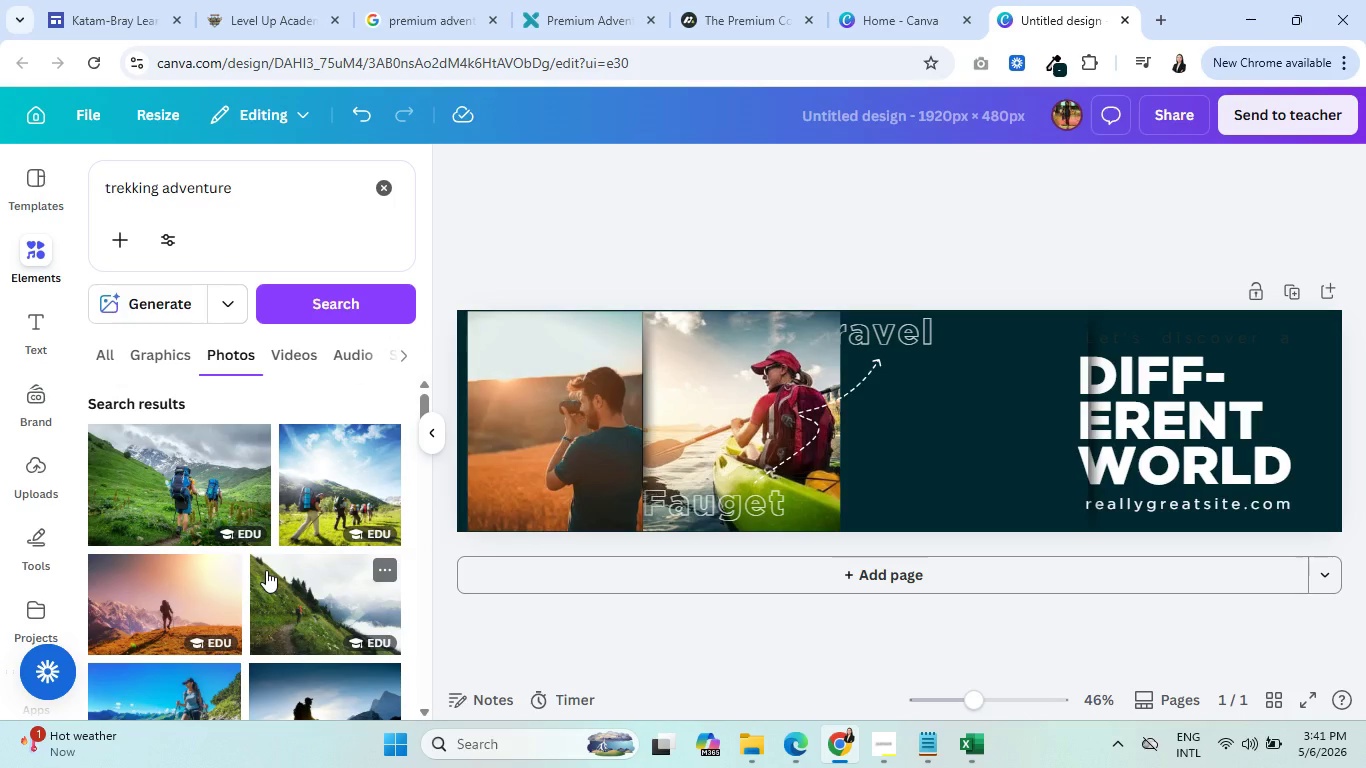 
mouse_move([212, 509])
 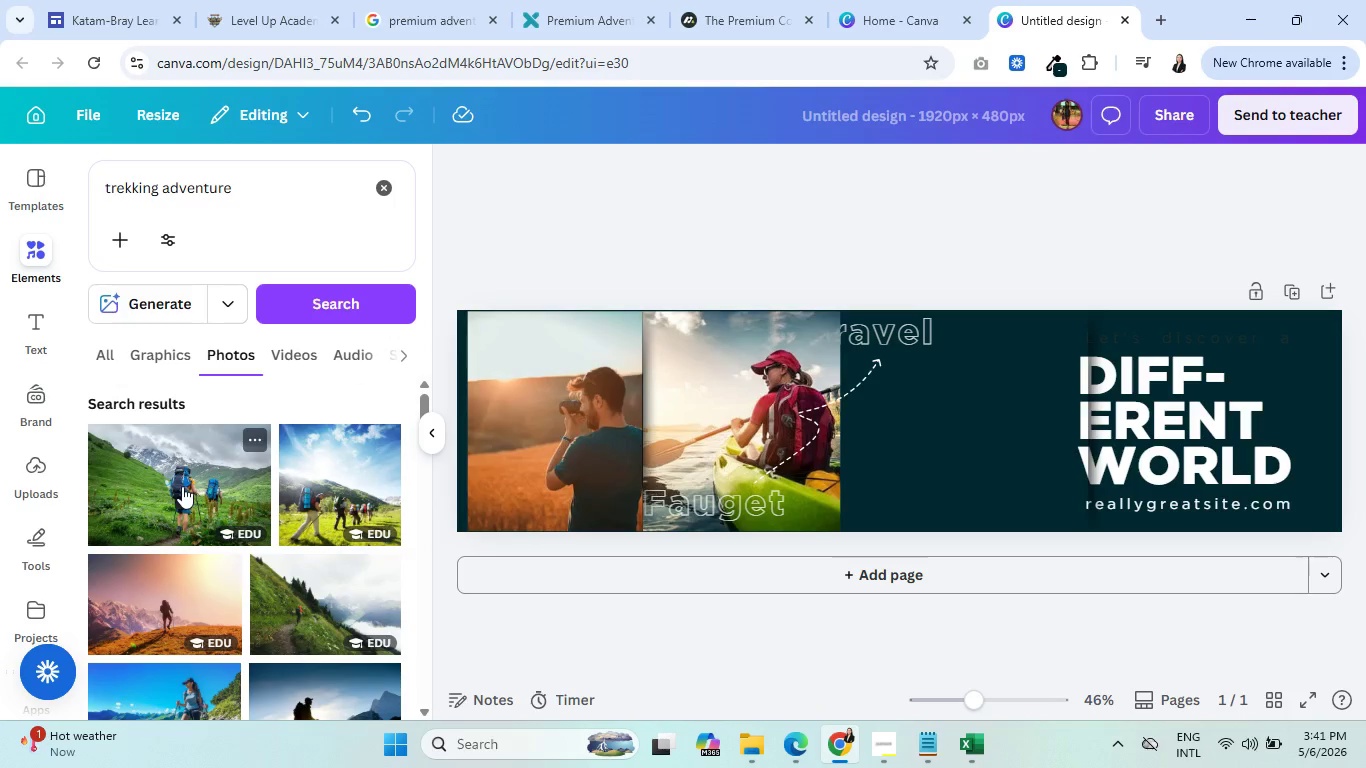 
left_click([182, 486])
 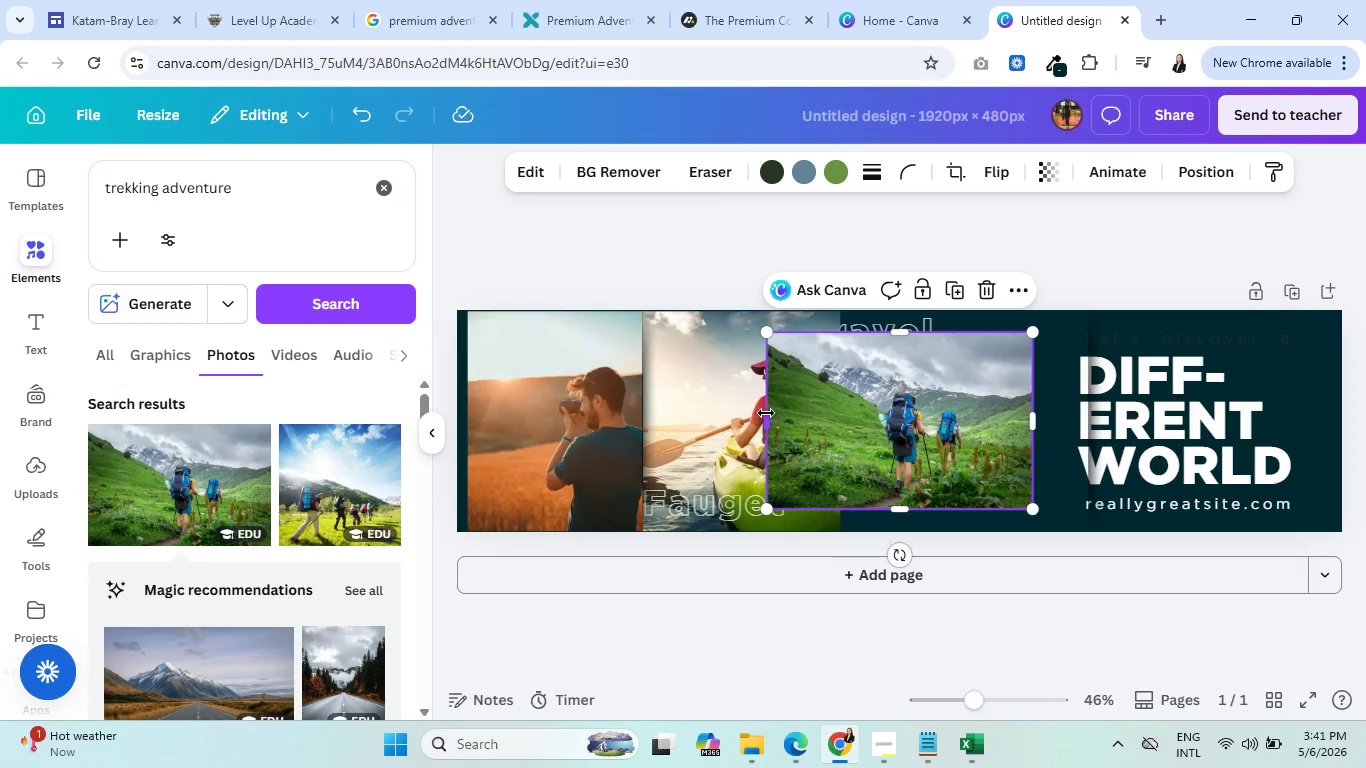 
left_click_drag(start_coordinate=[847, 401], to_coordinate=[898, 392])
 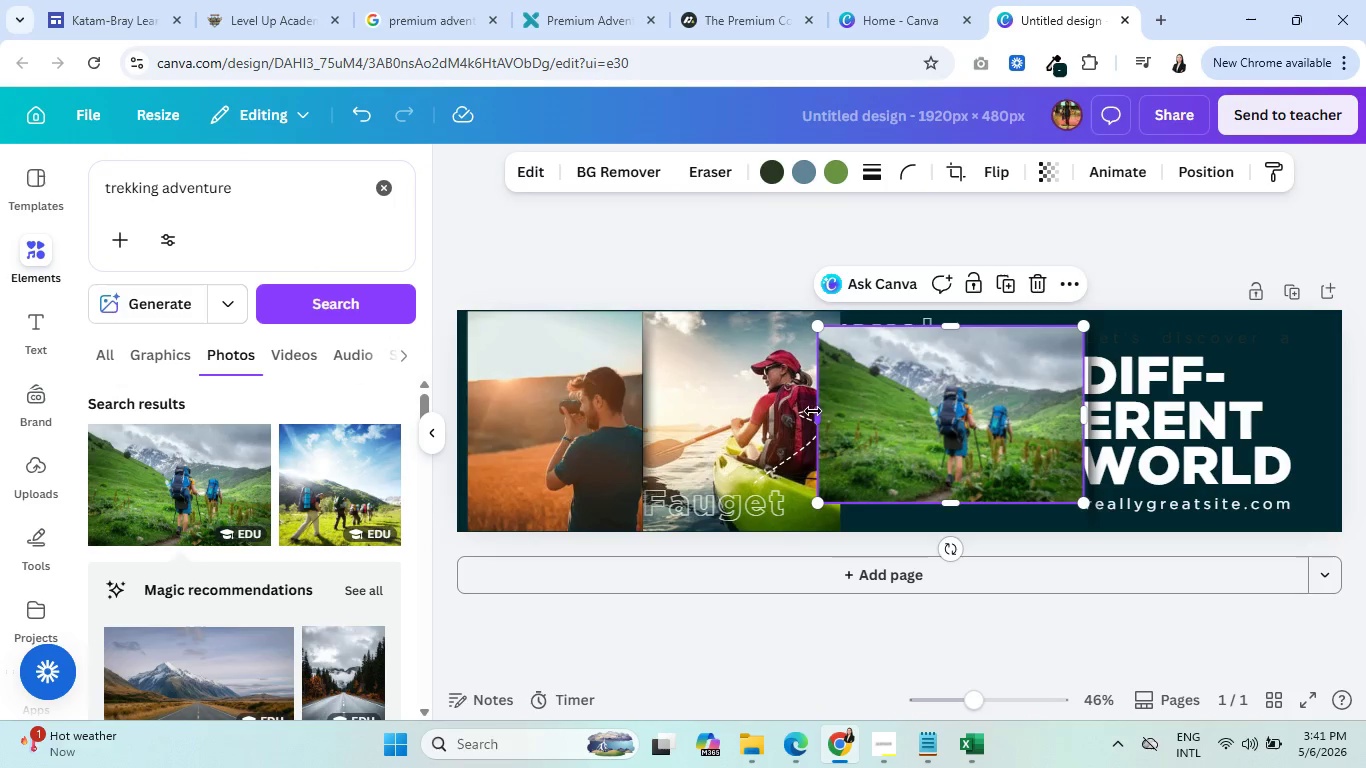 
left_click_drag(start_coordinate=[816, 414], to_coordinate=[862, 413])
 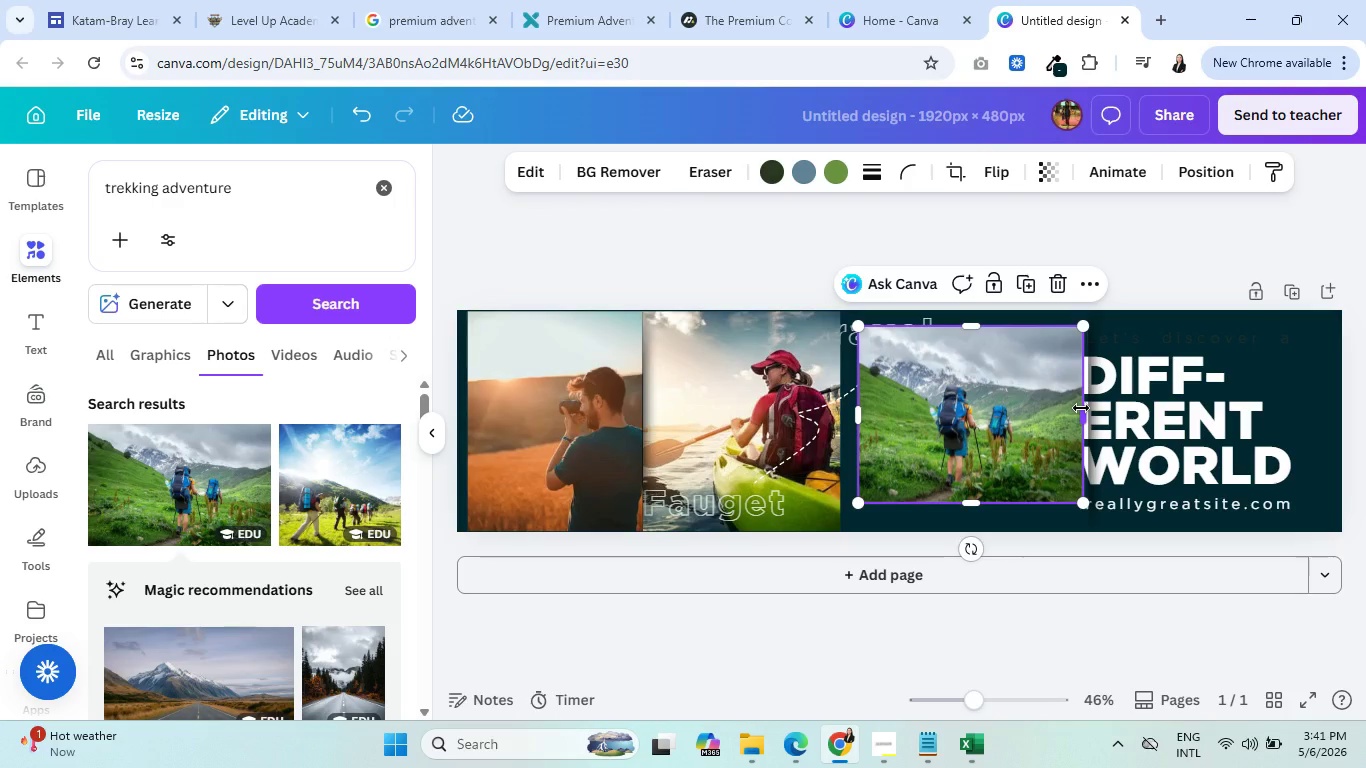 
left_click_drag(start_coordinate=[1081, 408], to_coordinate=[1040, 413])
 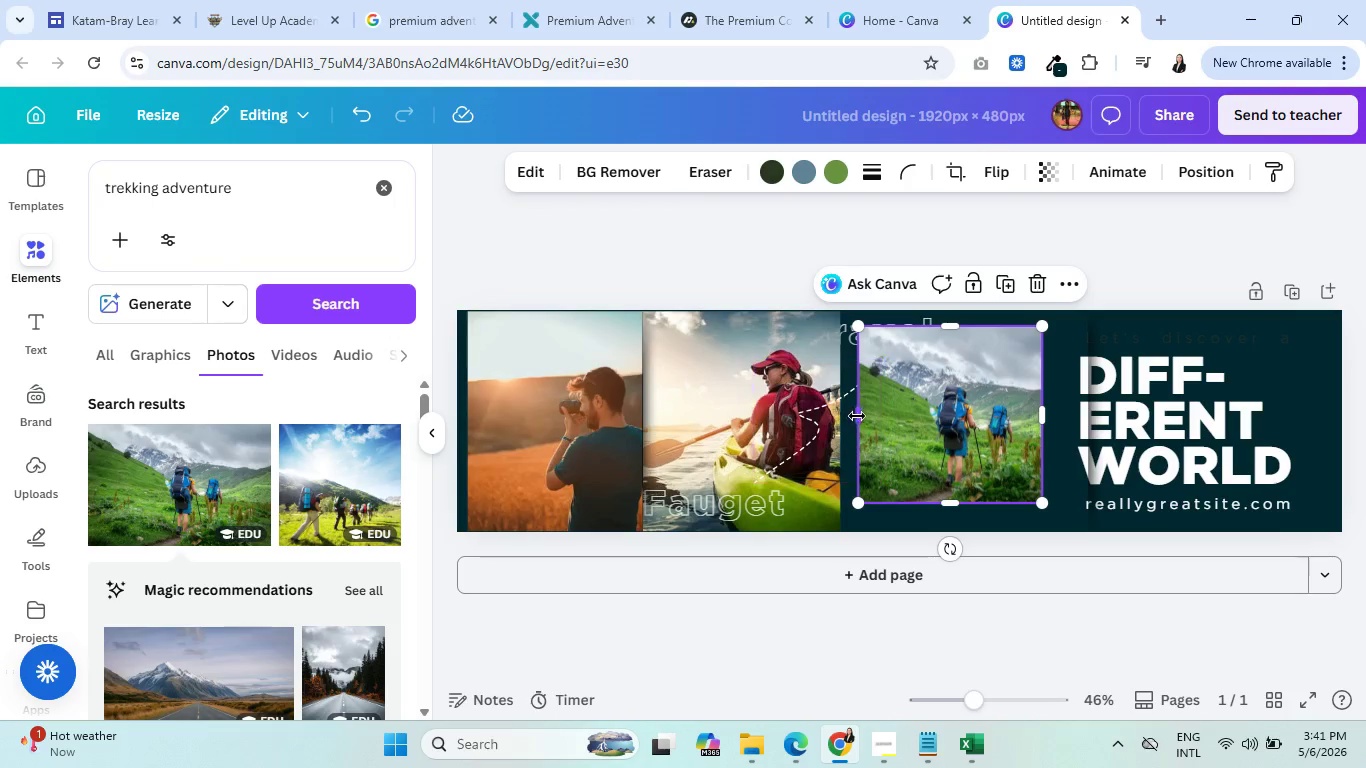 
left_click_drag(start_coordinate=[860, 414], to_coordinate=[869, 414])
 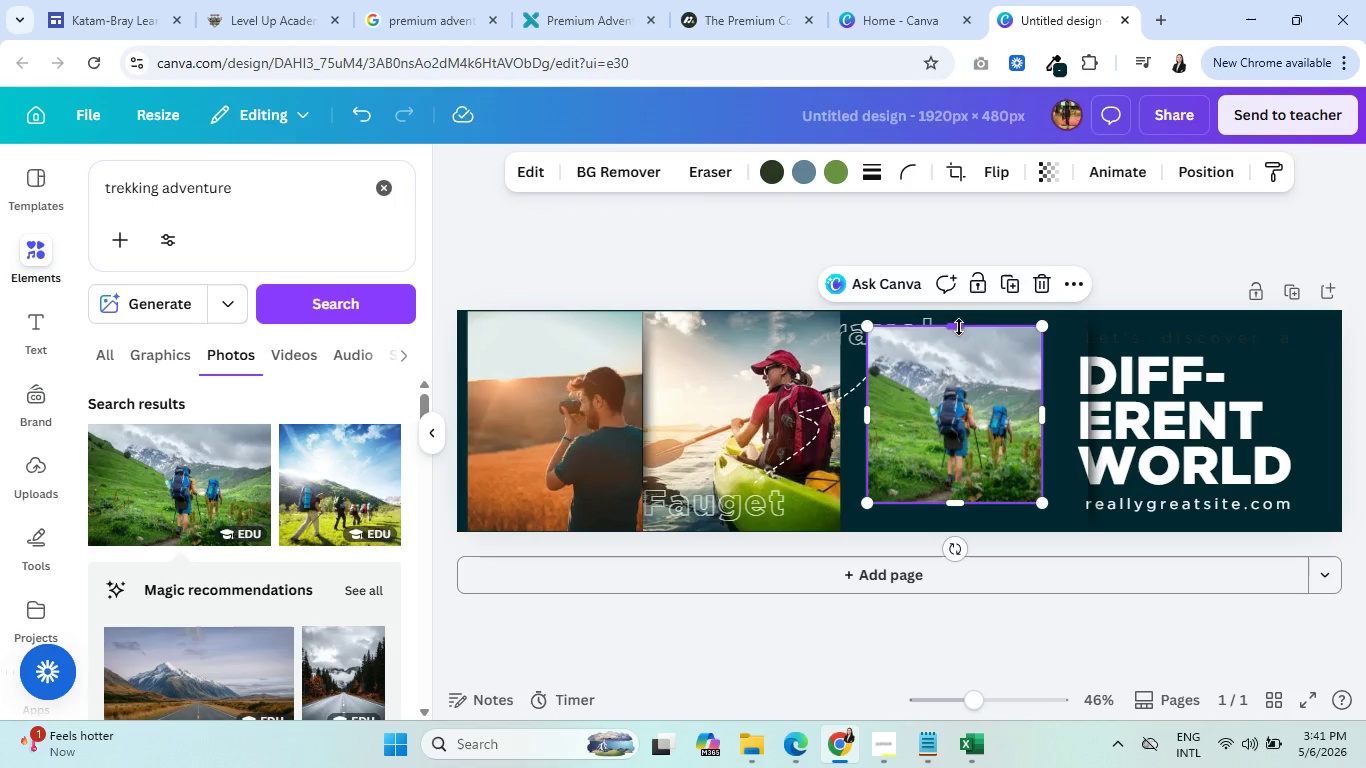 
left_click_drag(start_coordinate=[959, 327], to_coordinate=[955, 315])
 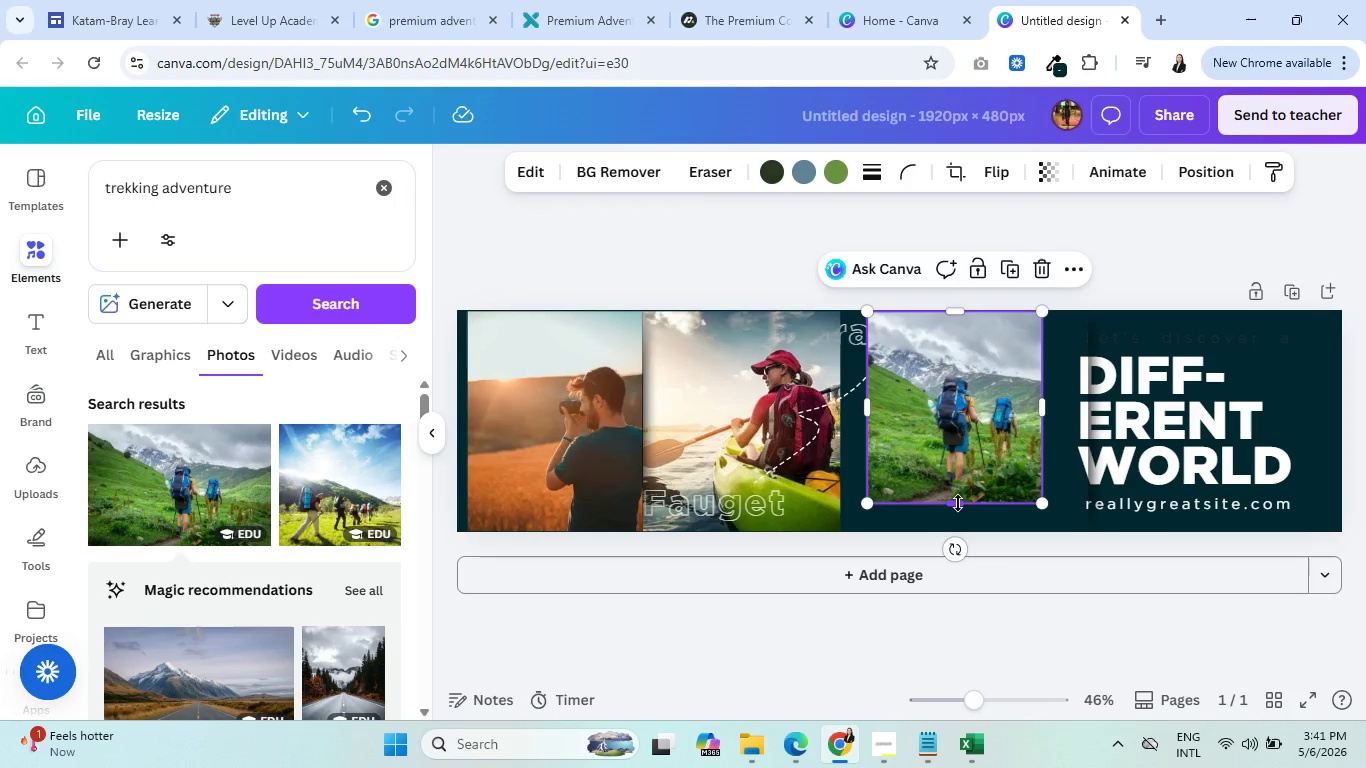 
left_click_drag(start_coordinate=[958, 503], to_coordinate=[964, 534])
 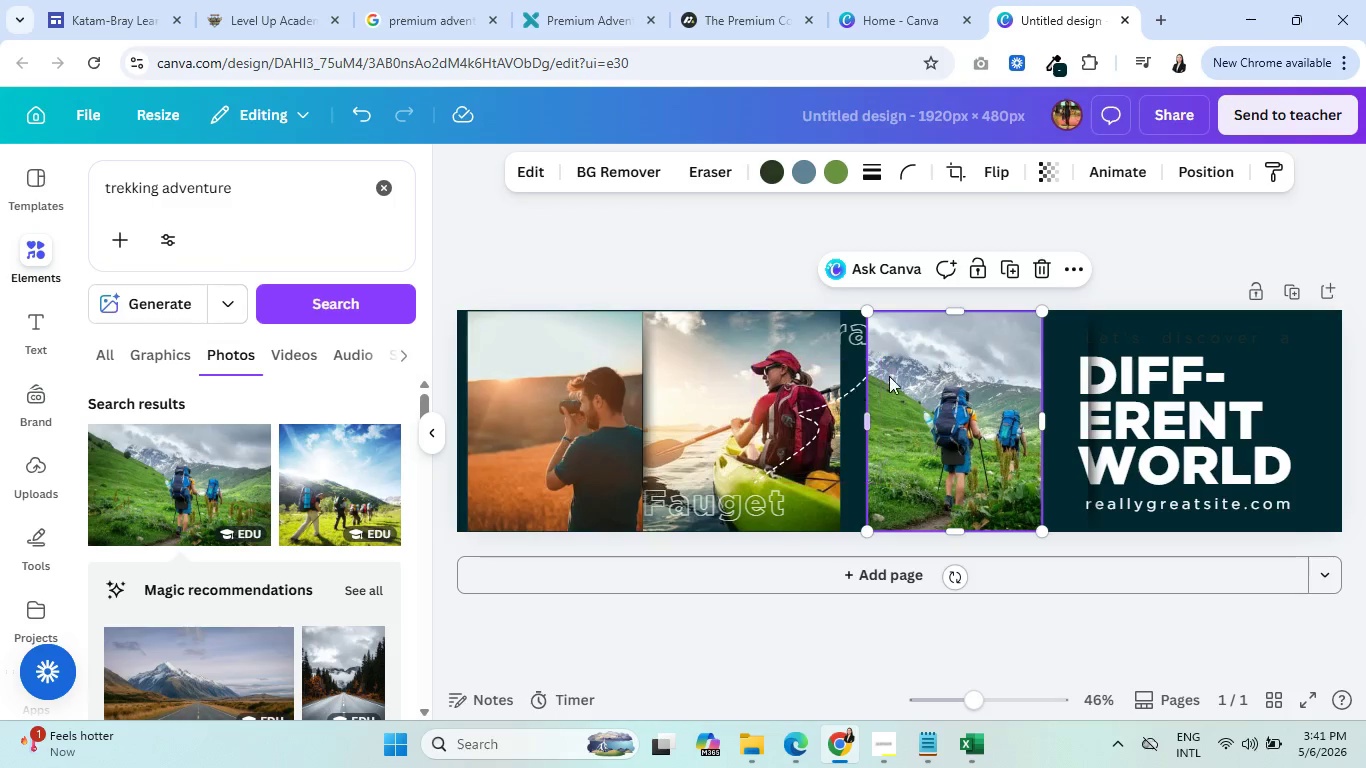 
left_click_drag(start_coordinate=[907, 373], to_coordinate=[898, 373])
 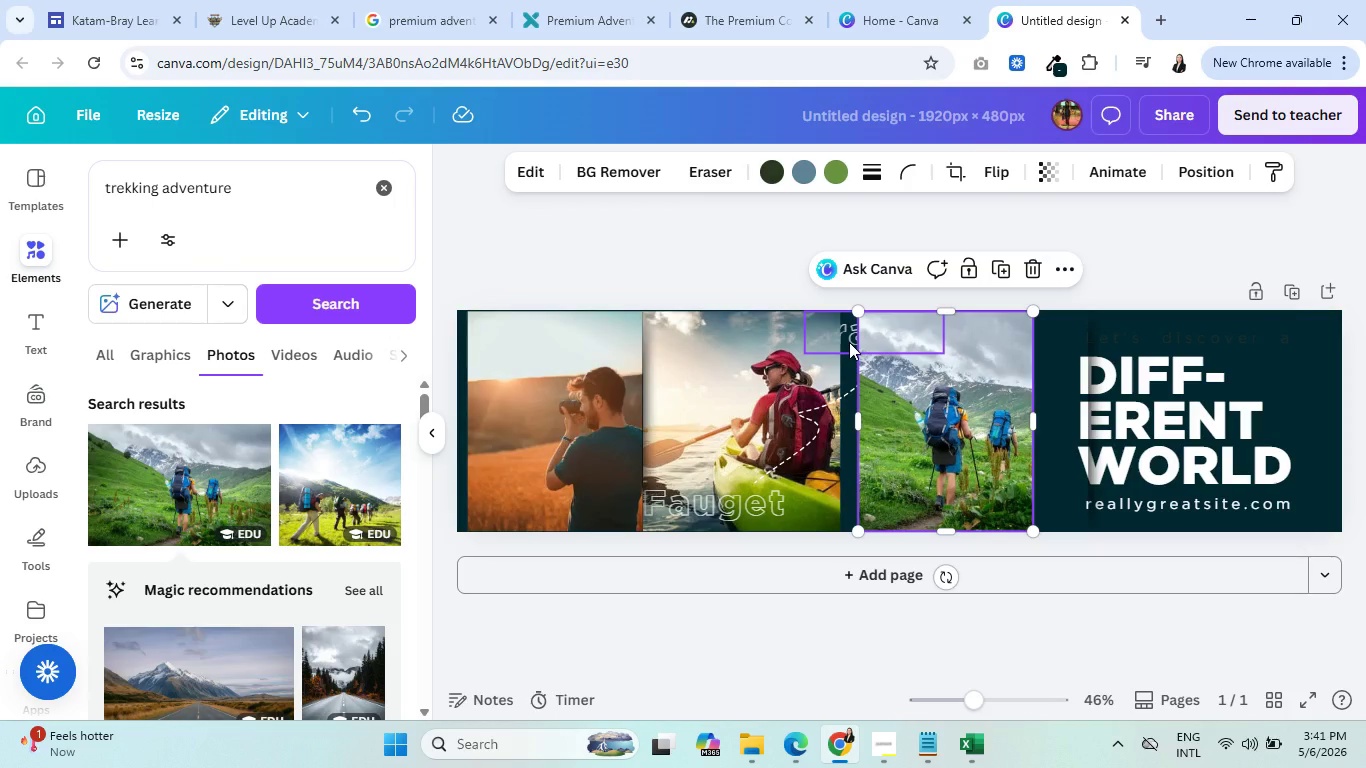 
left_click([849, 344])
 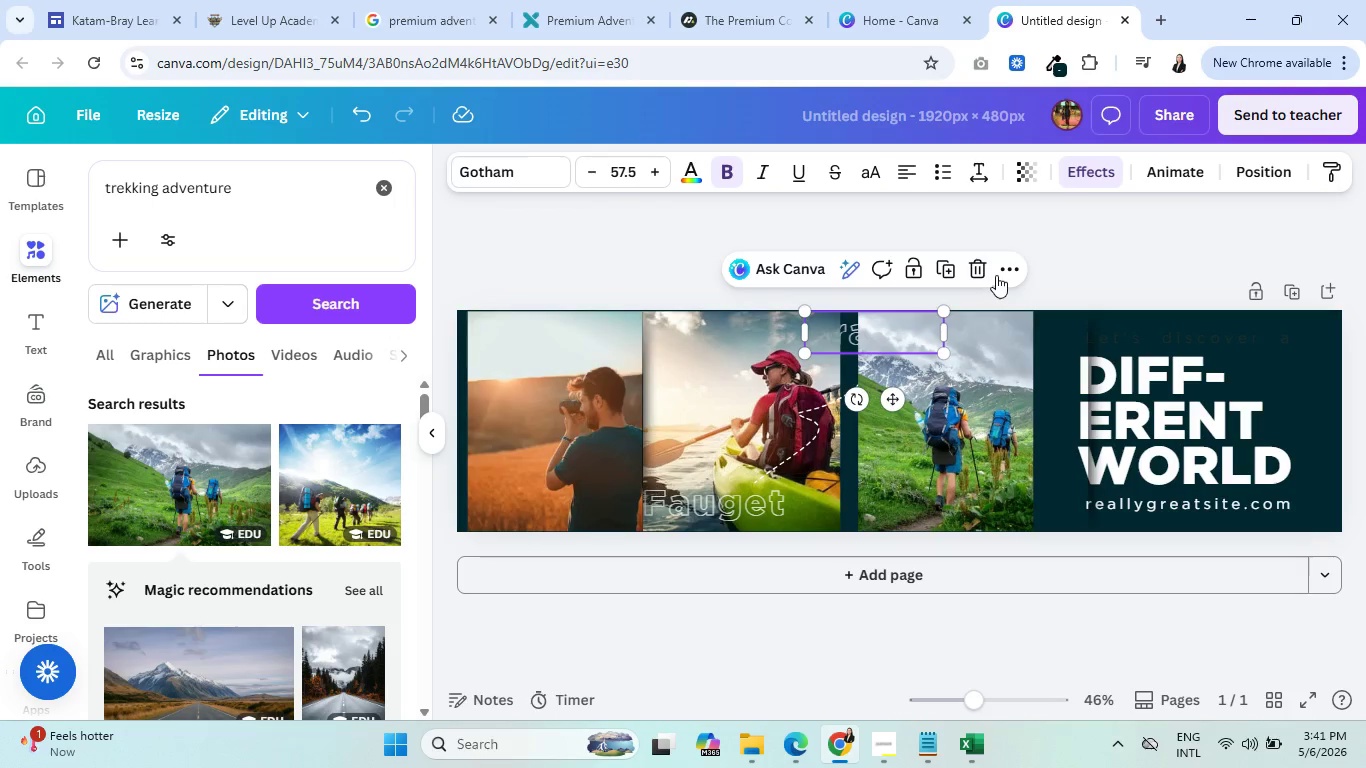 
left_click([1014, 266])
 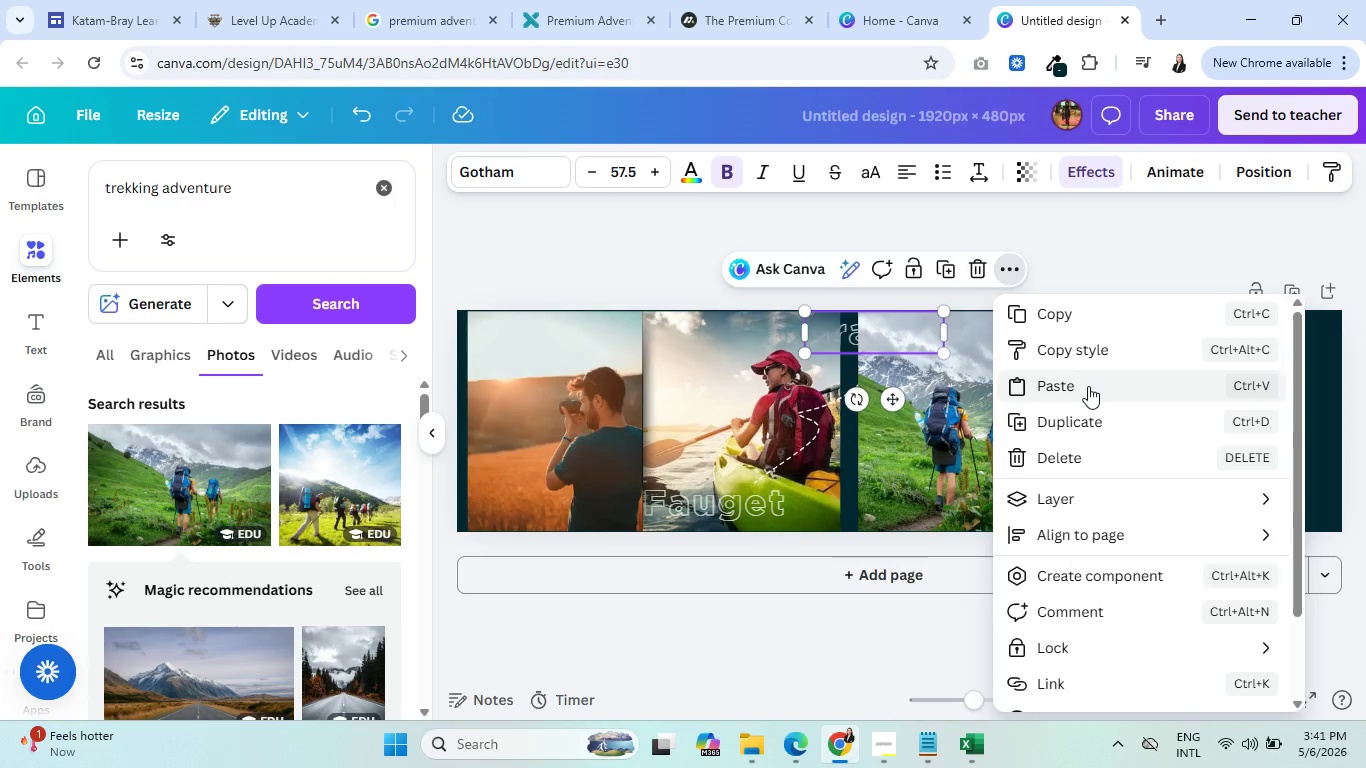 
mouse_move([874, 488])
 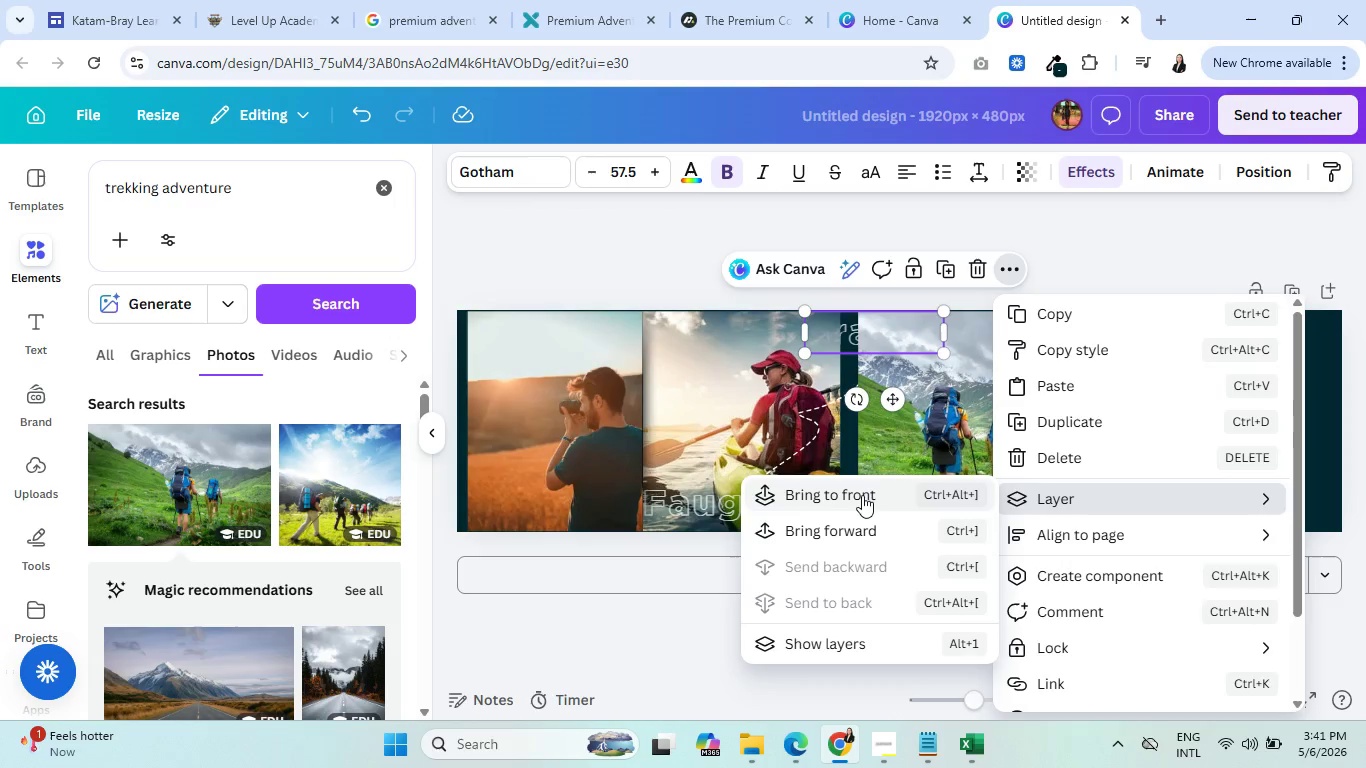 
left_click([862, 494])
 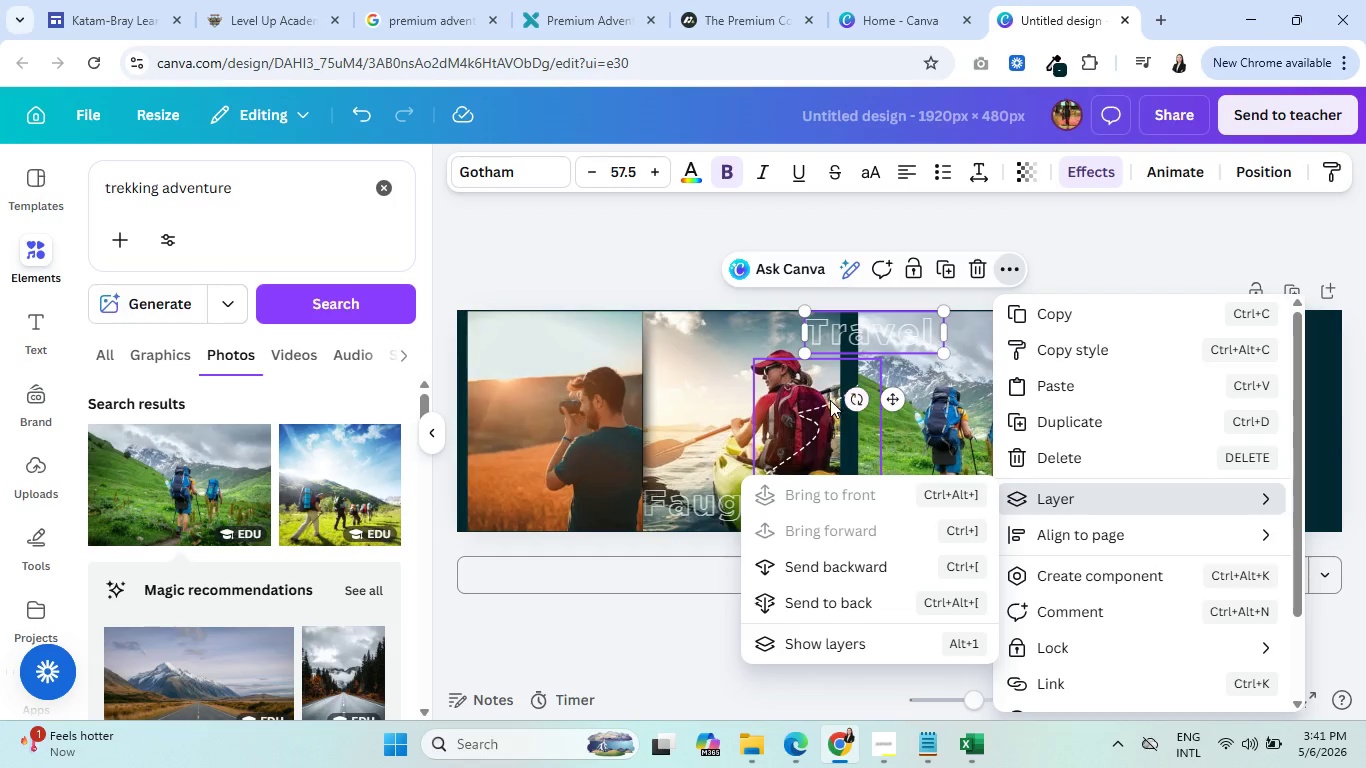 
left_click([825, 399])
 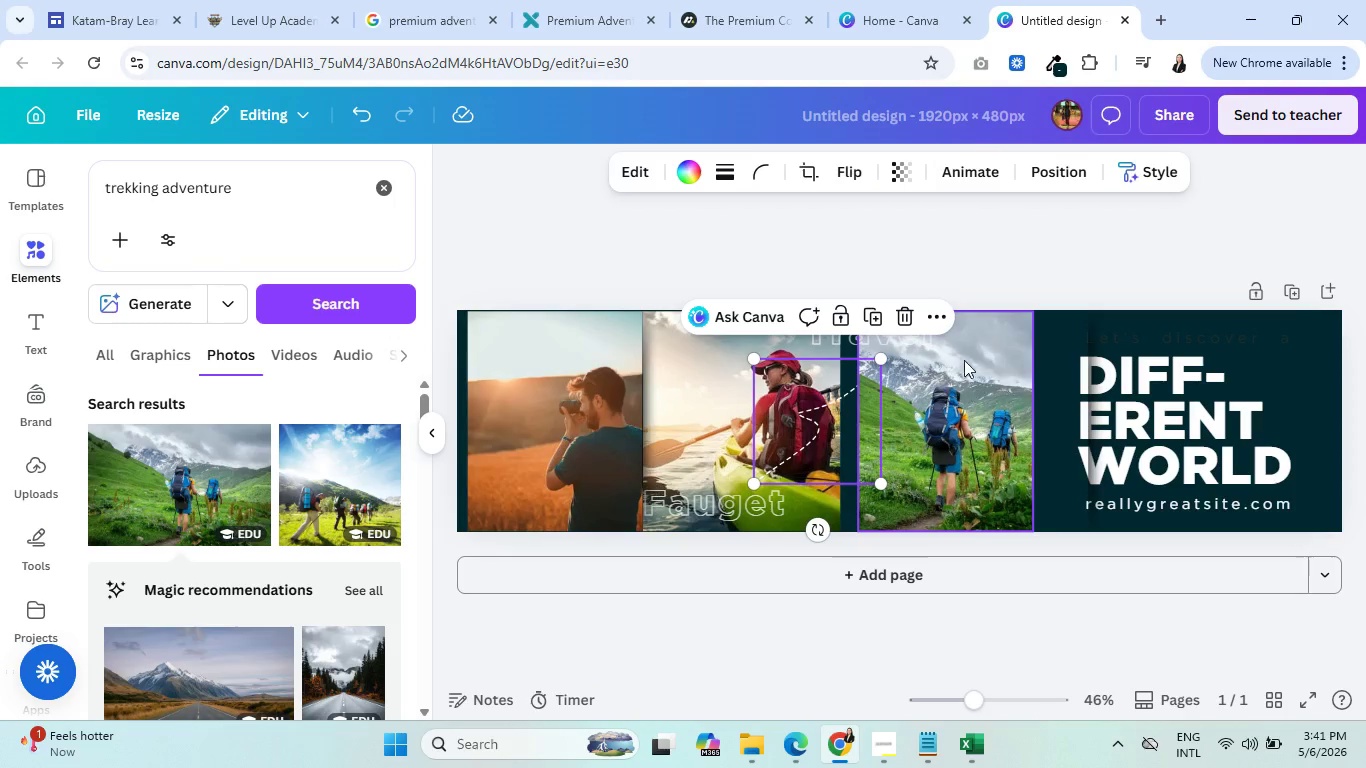 
left_click([933, 324])
 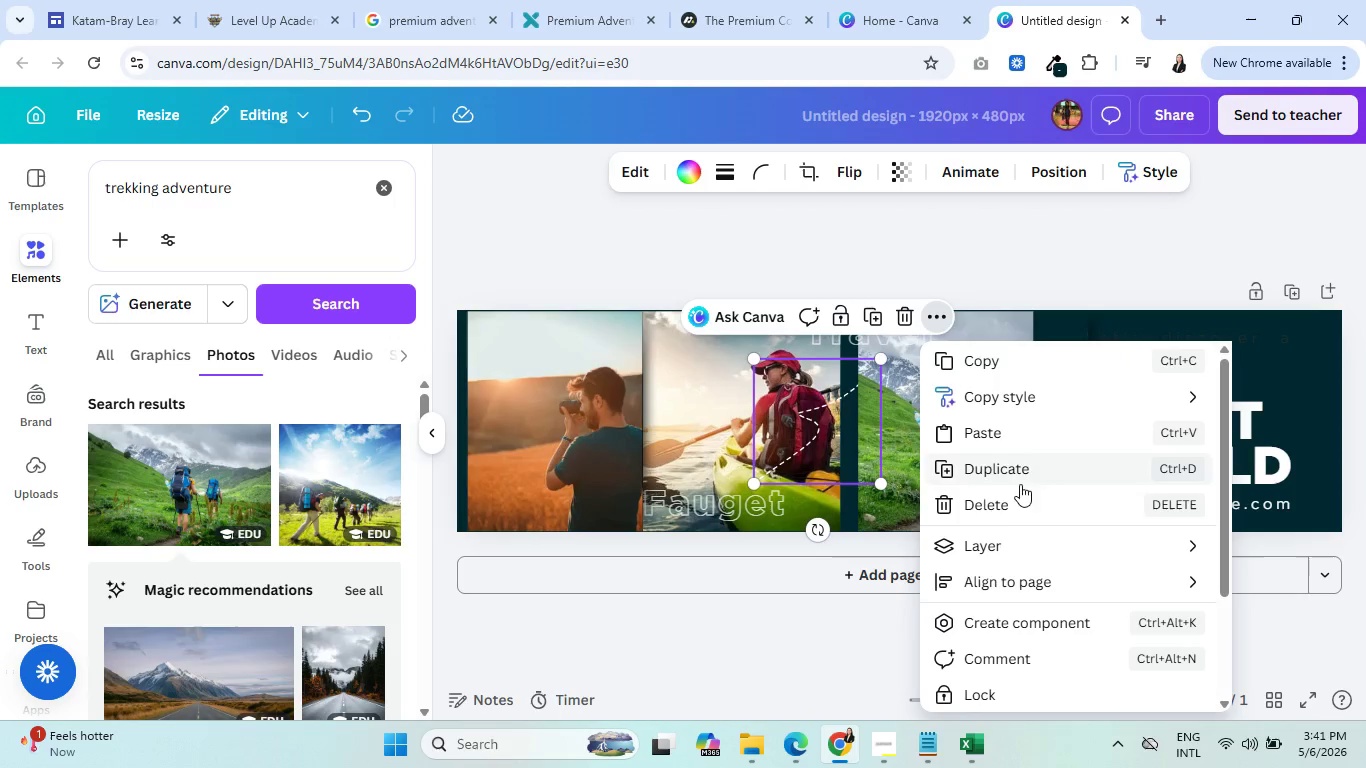 
mouse_move([773, 541])
 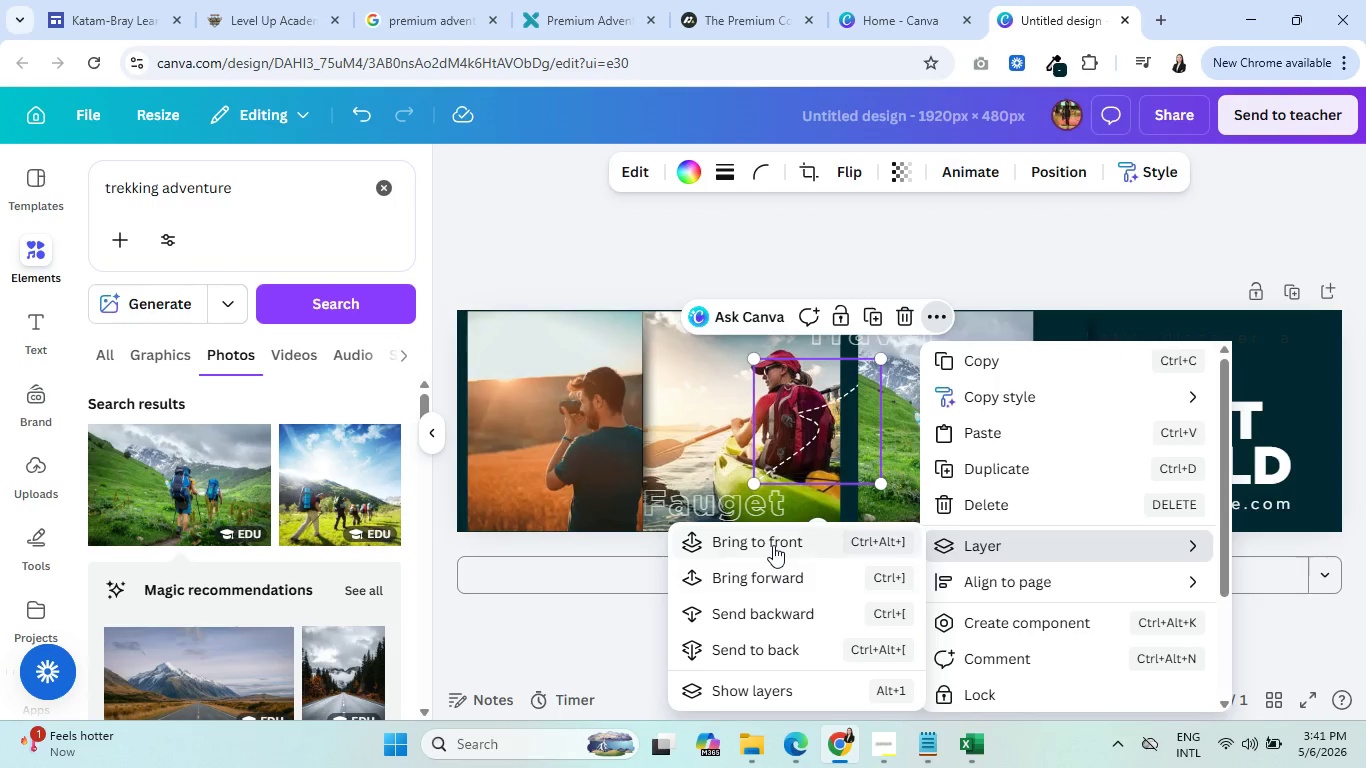 
left_click([773, 545])
 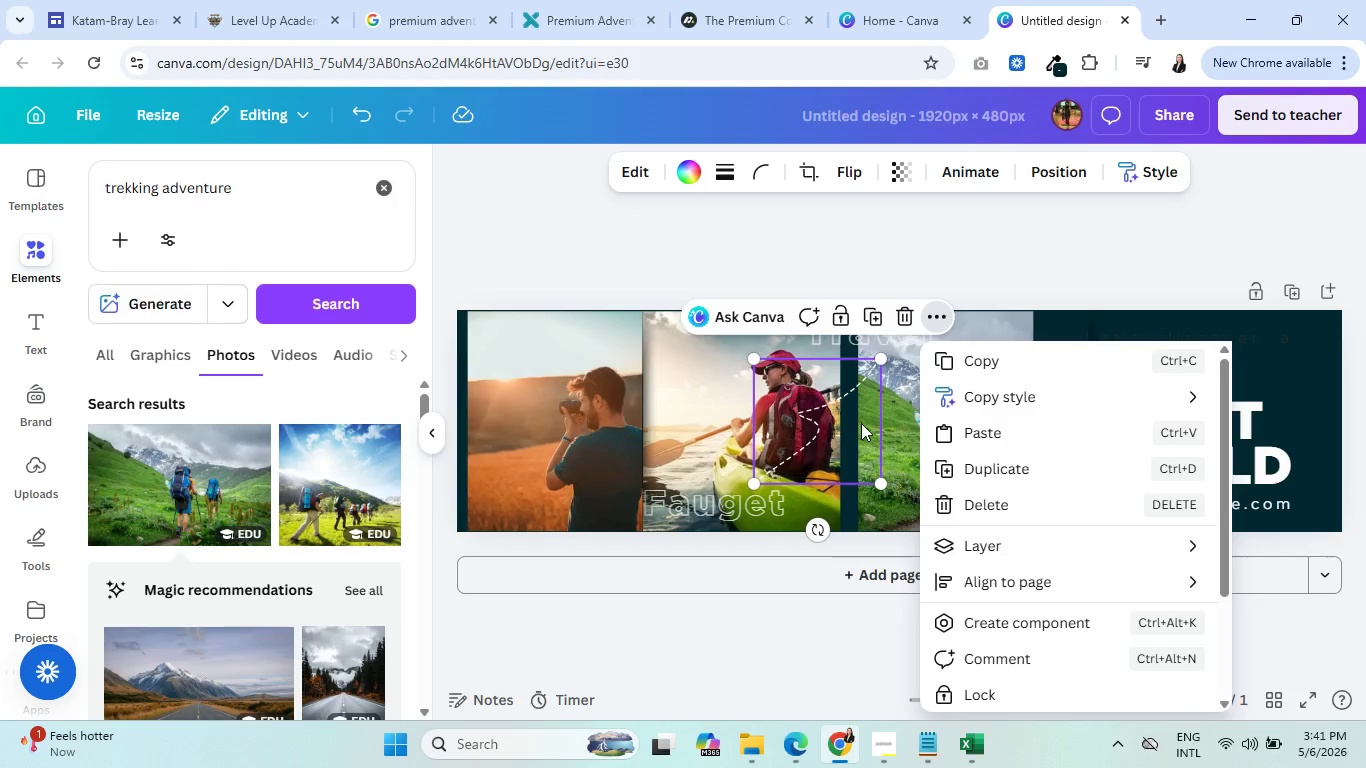 
left_click([896, 424])
 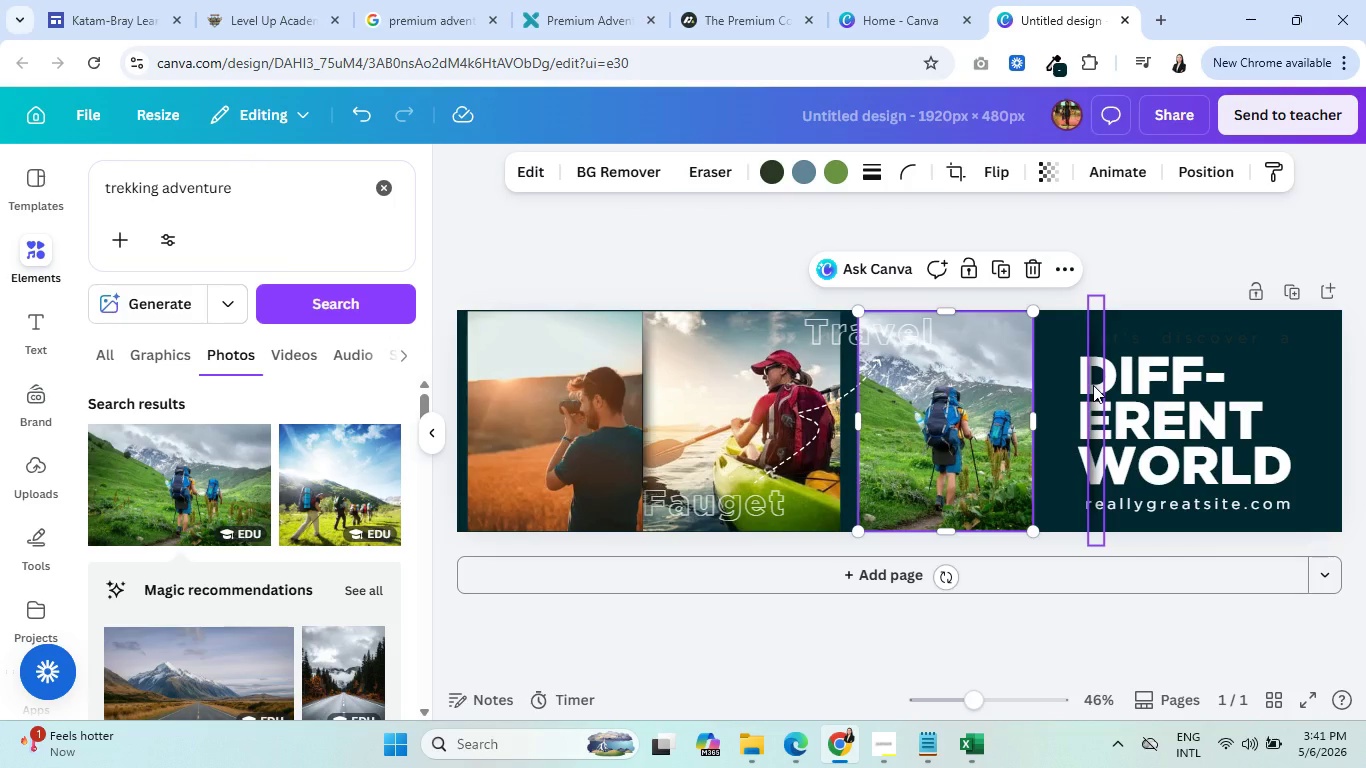 
left_click_drag(start_coordinate=[1093, 385], to_coordinate=[844, 391])
 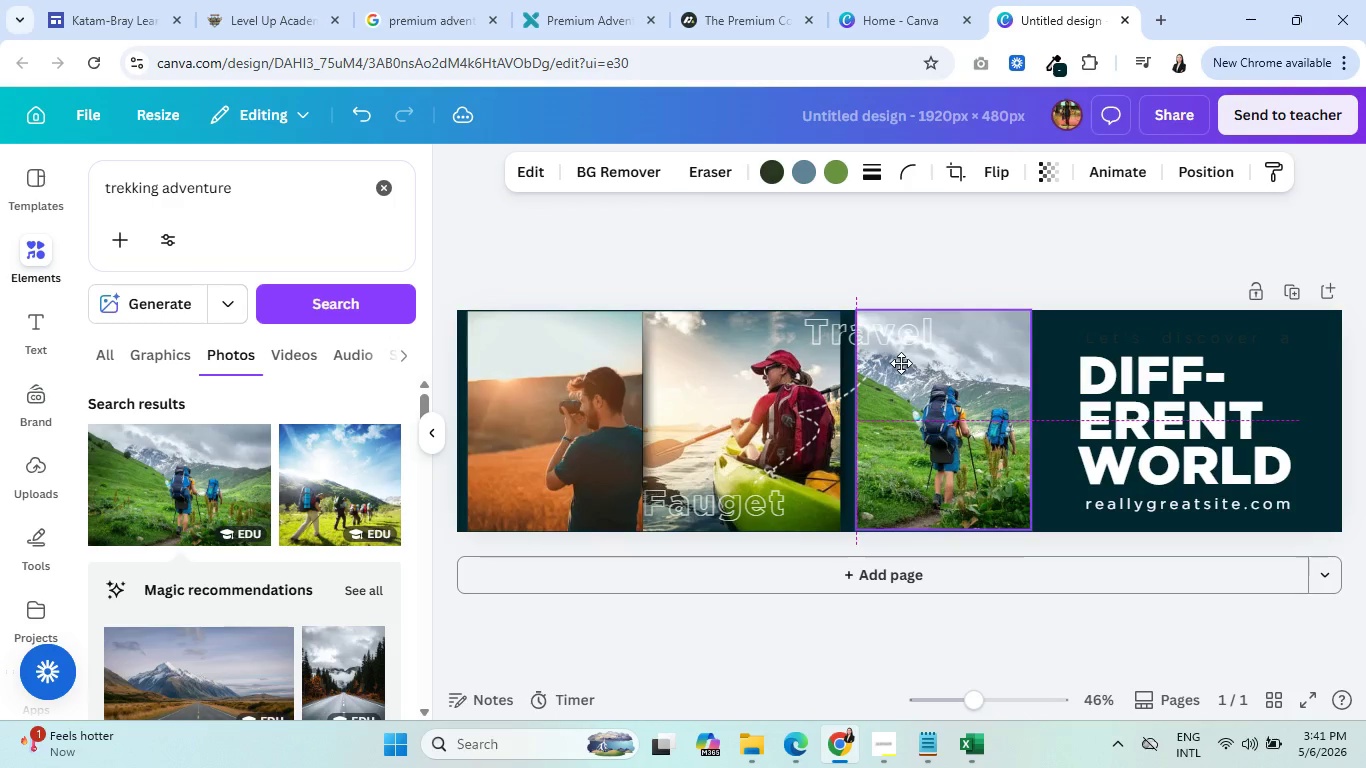 
left_click([845, 364])
 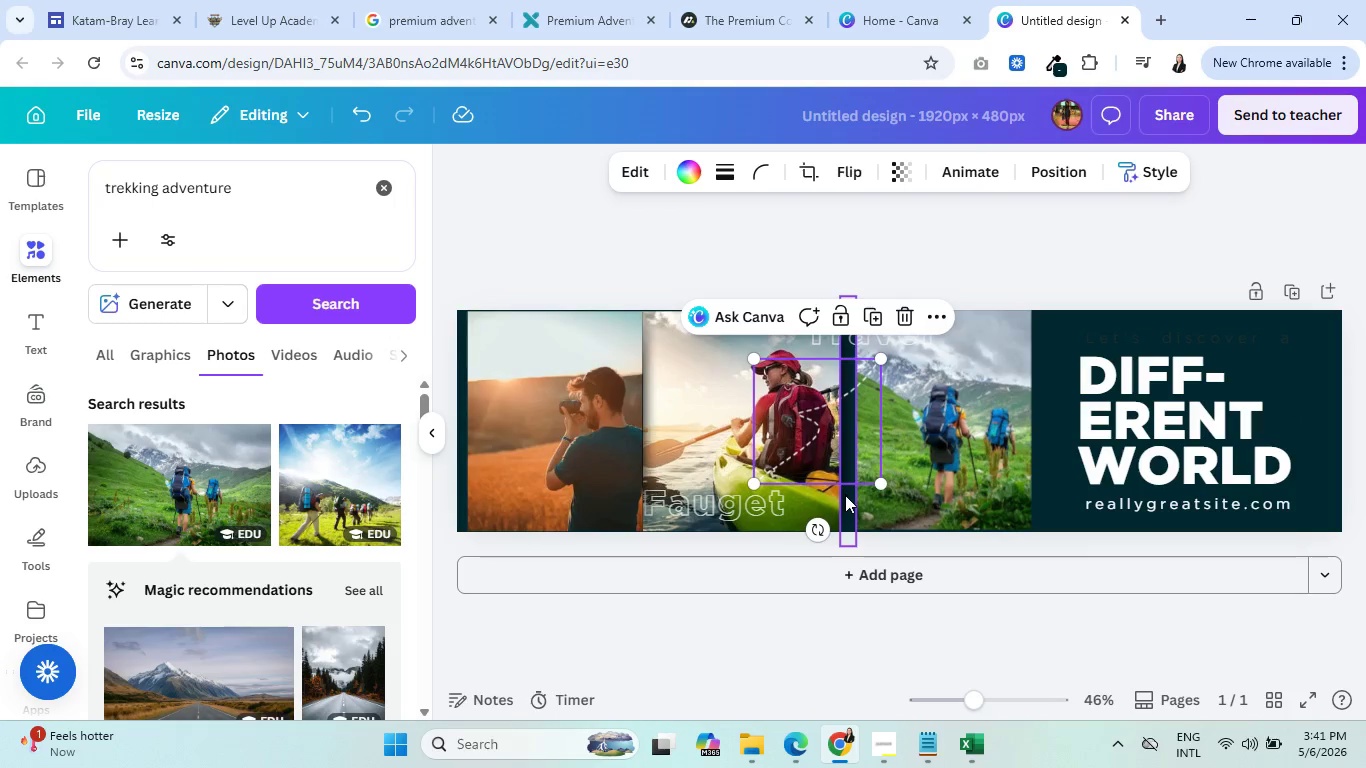 
left_click([845, 496])
 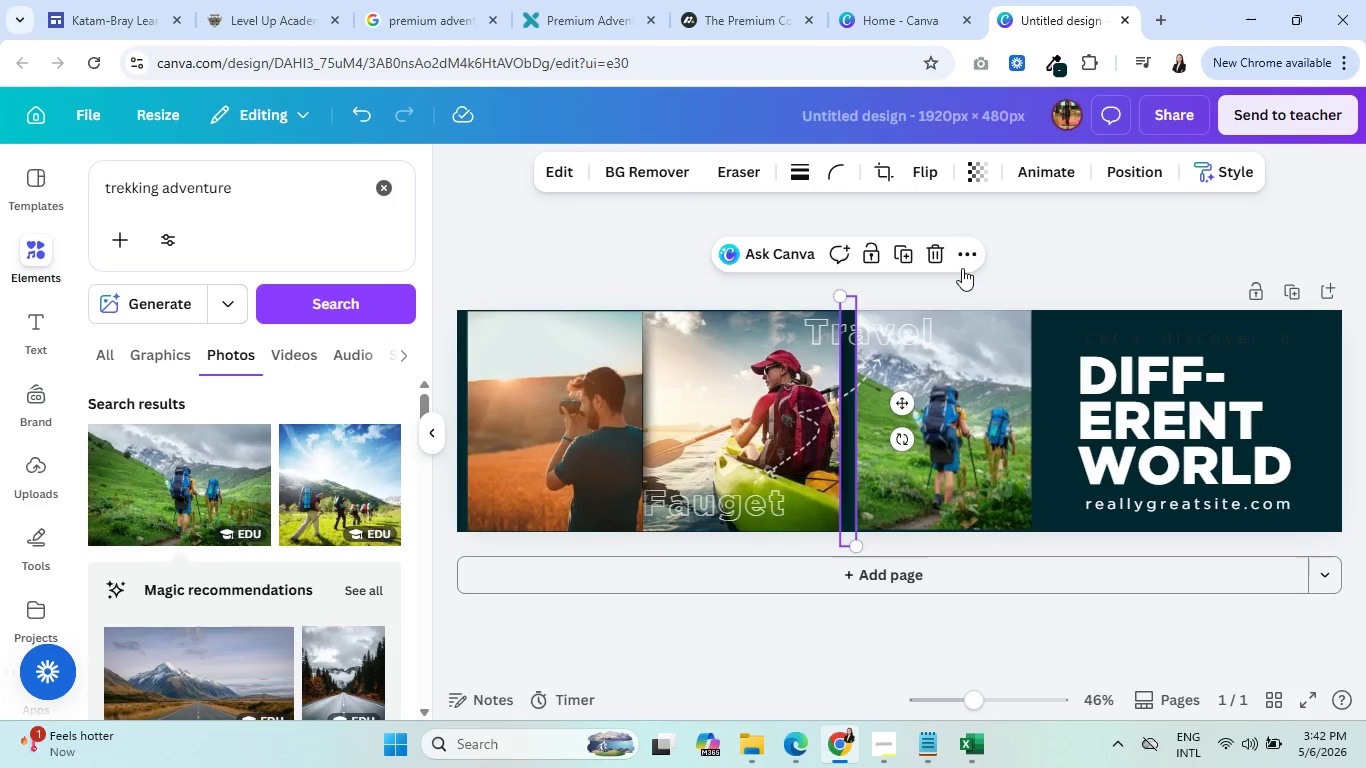 
left_click([966, 257])
 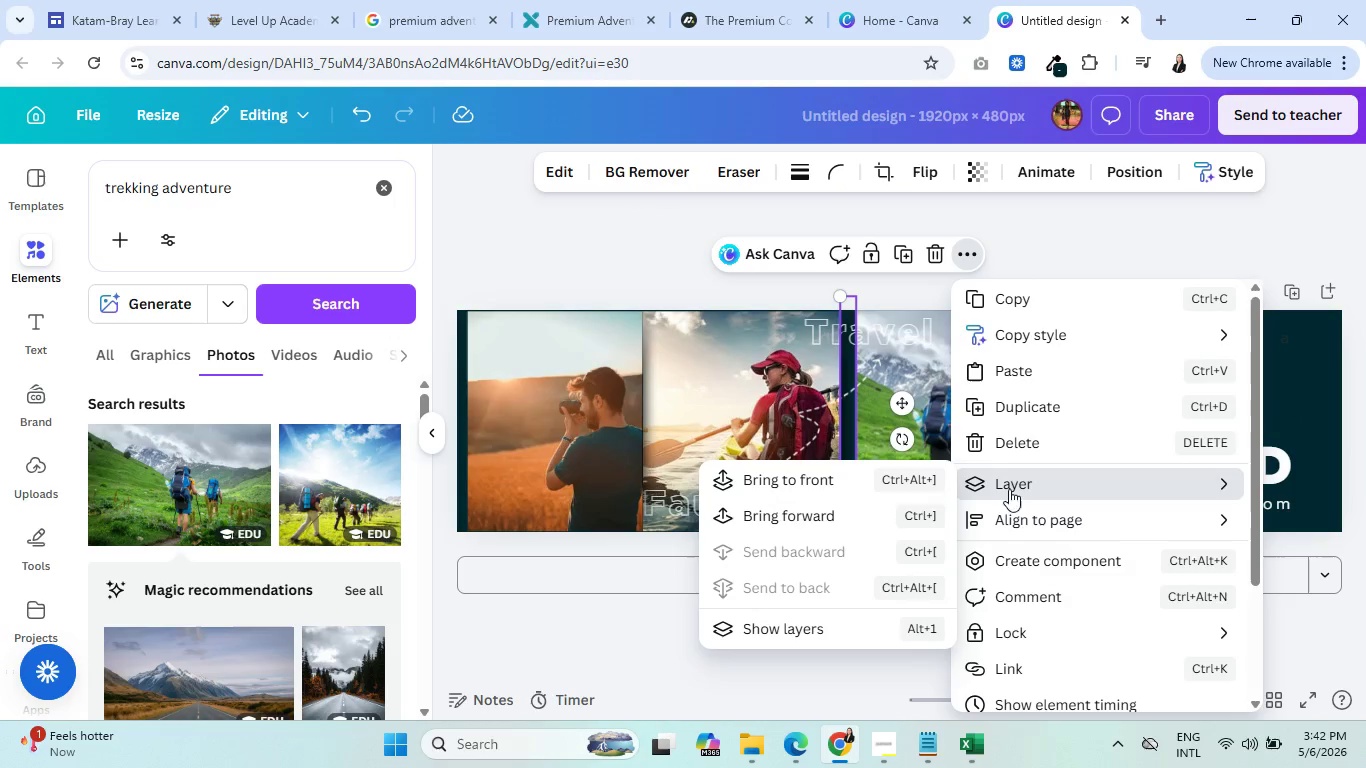 
left_click([830, 478])
 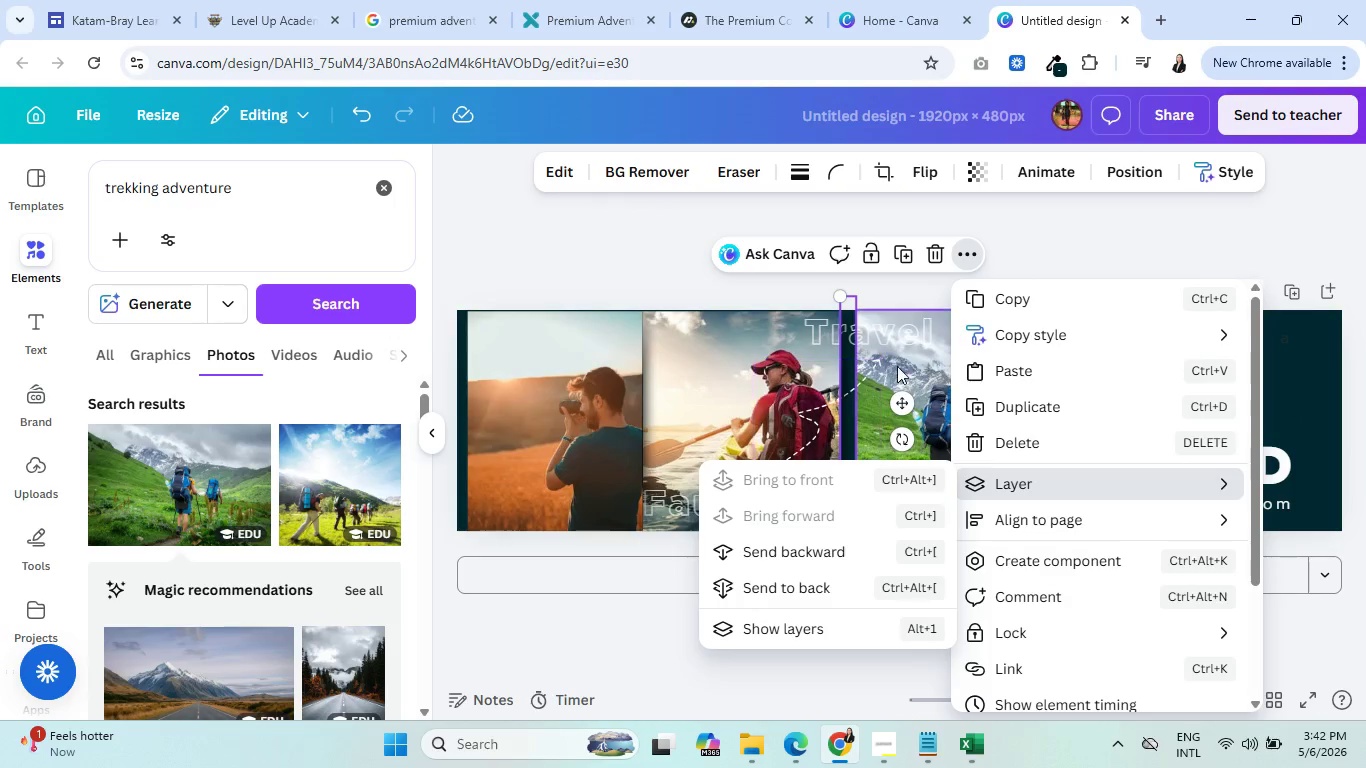 
left_click([900, 366])
 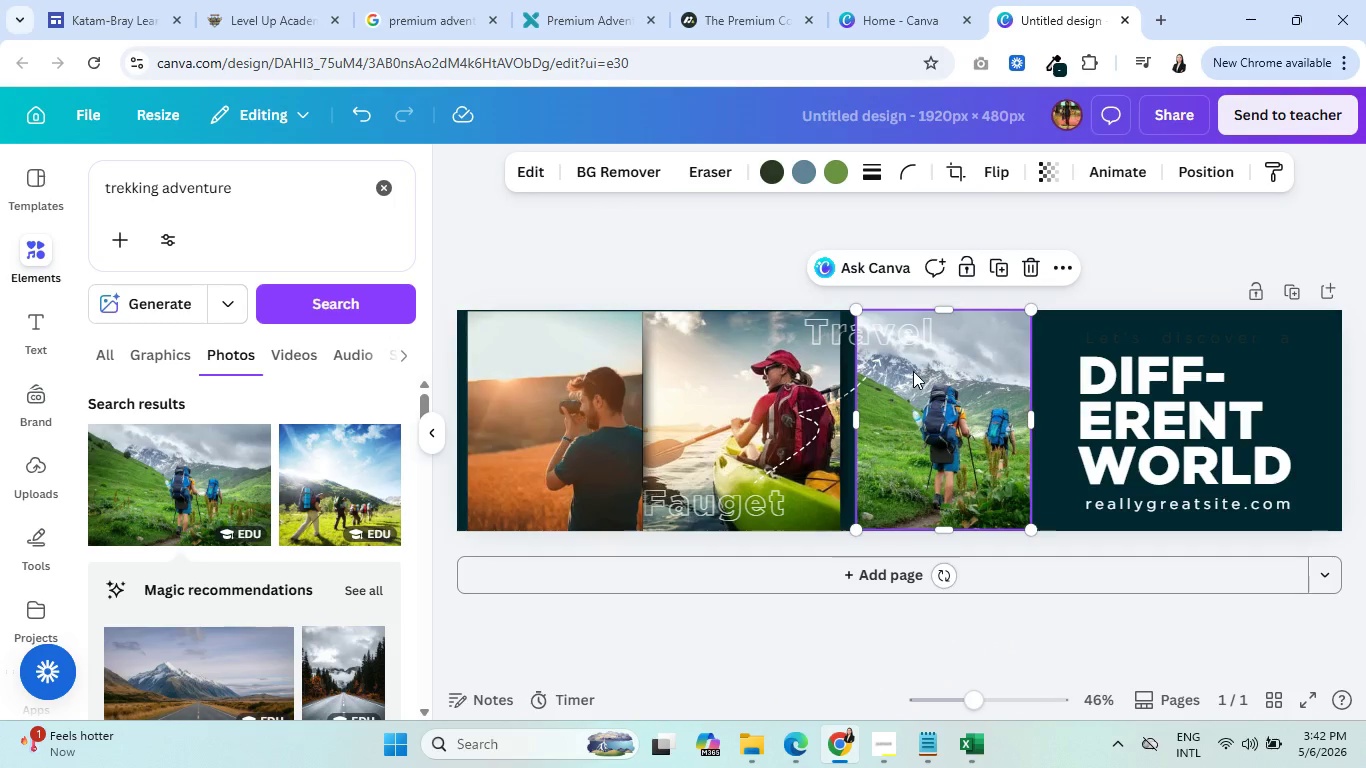 
left_click_drag(start_coordinate=[913, 371], to_coordinate=[901, 371])
 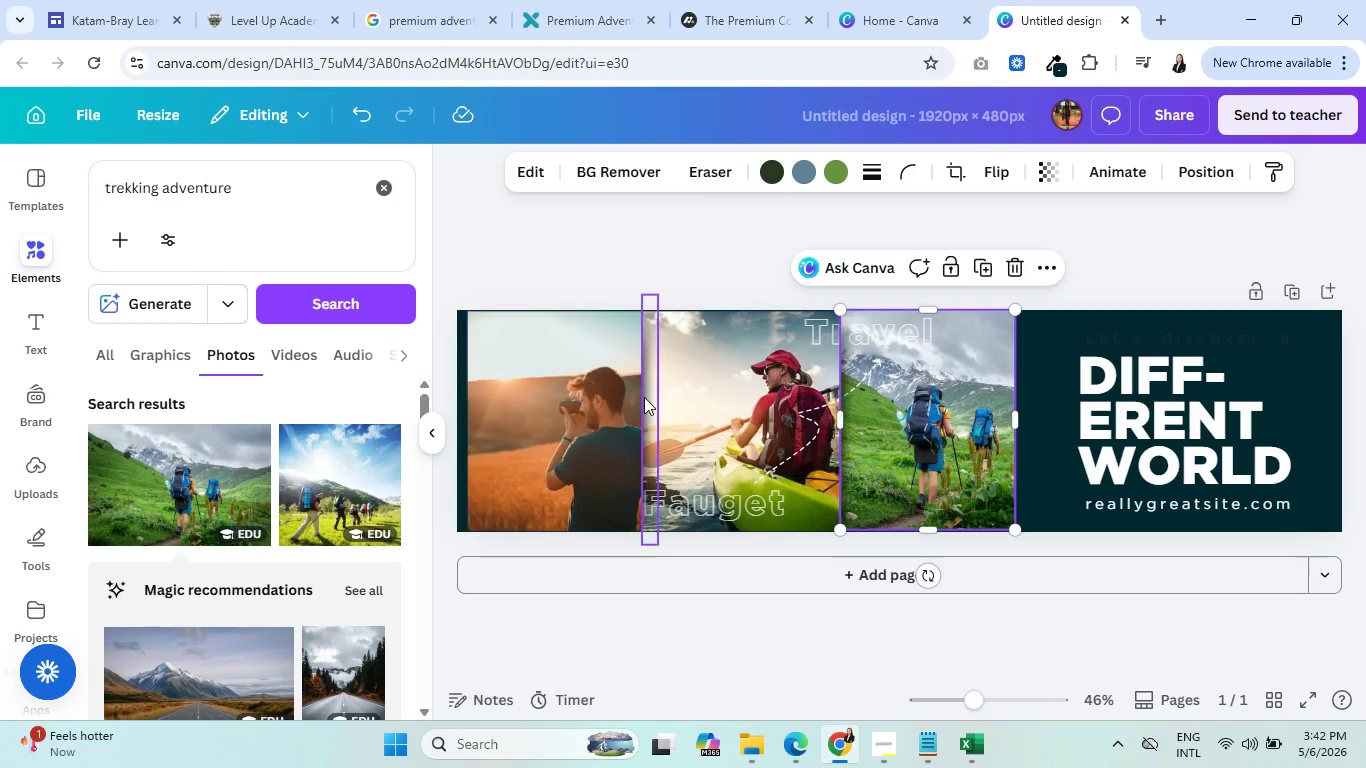 
left_click([645, 396])
 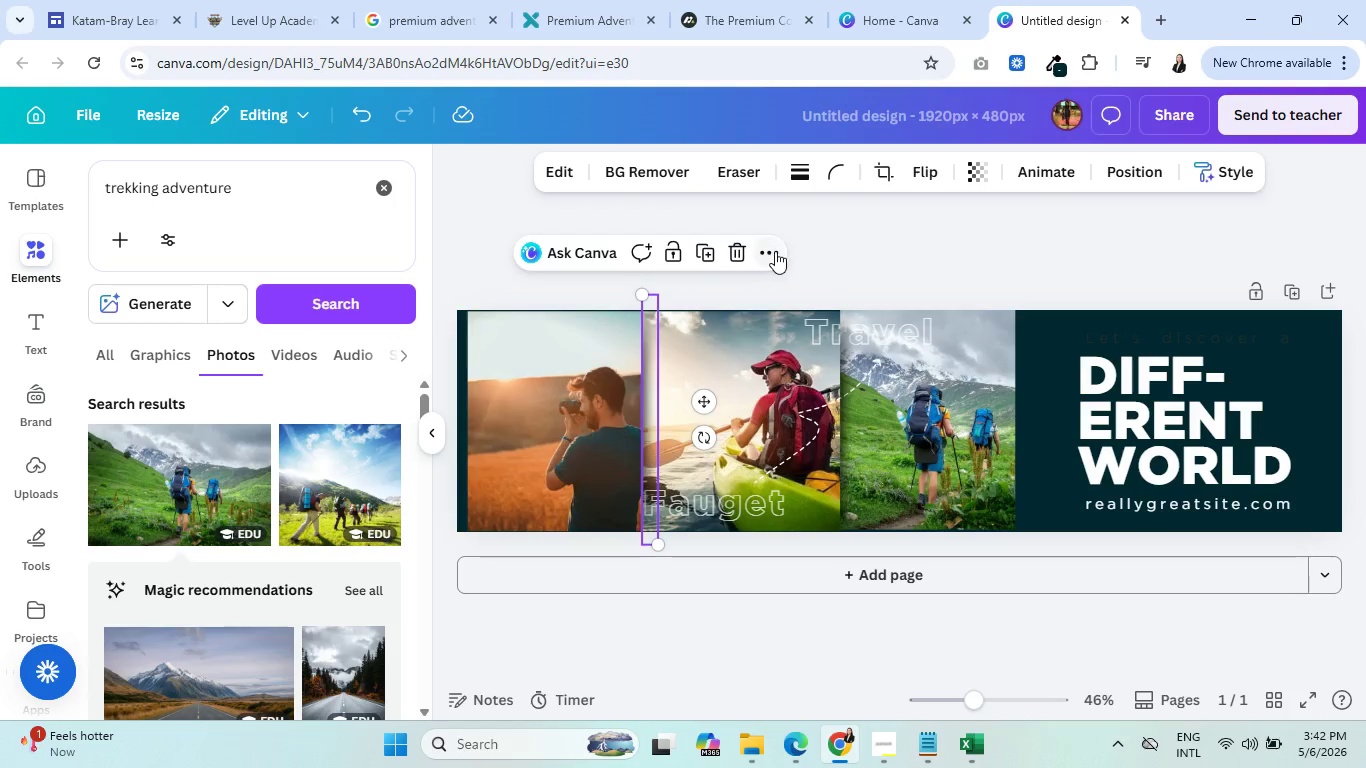 
left_click([775, 251])
 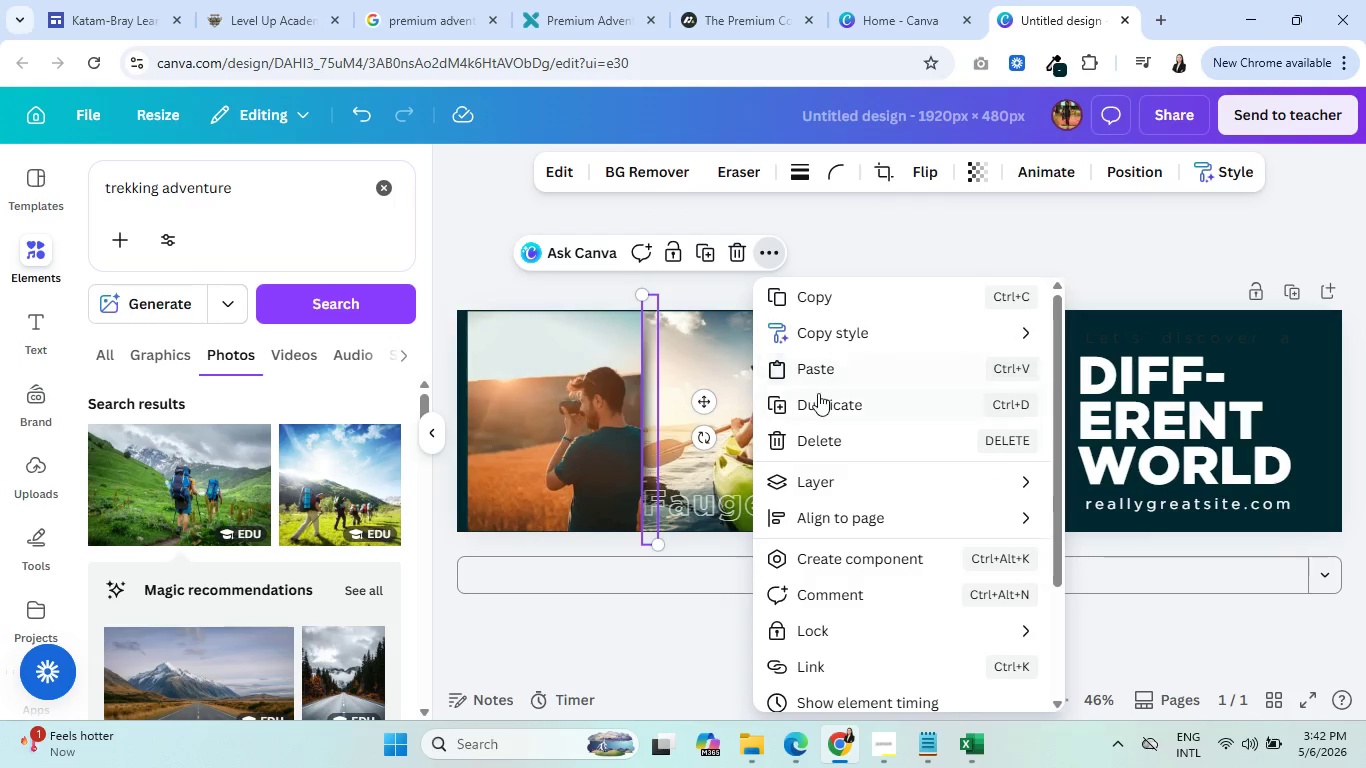 
left_click([819, 396])
 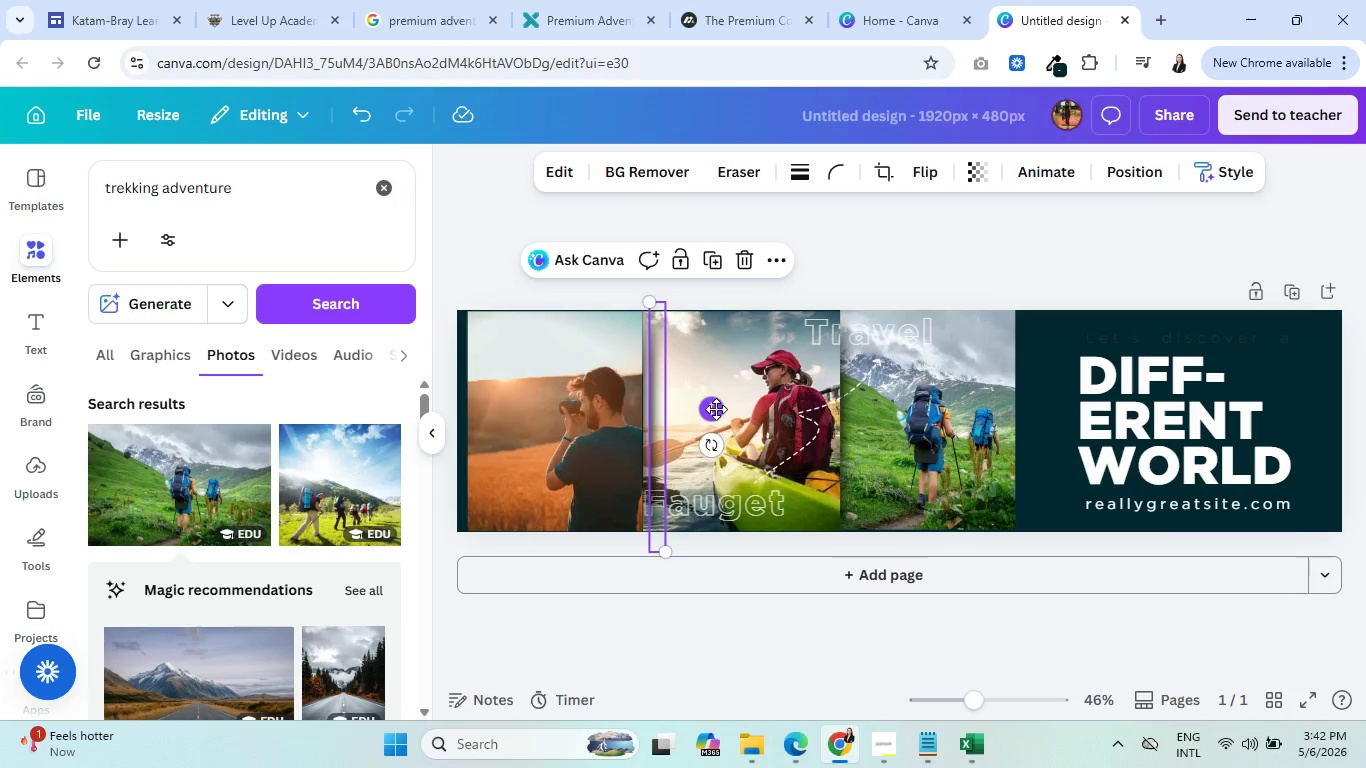 
left_click_drag(start_coordinate=[711, 409], to_coordinate=[1073, 415])
 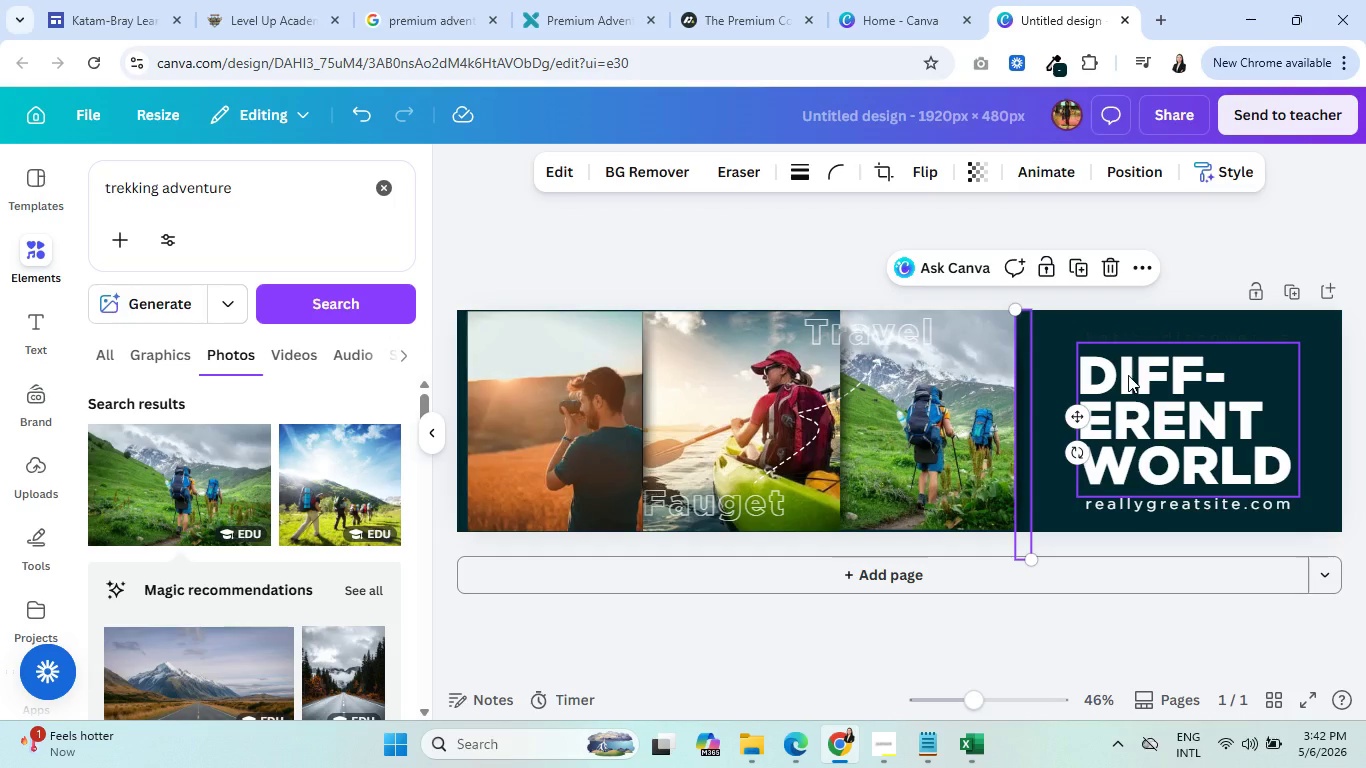 
wait(8.39)
 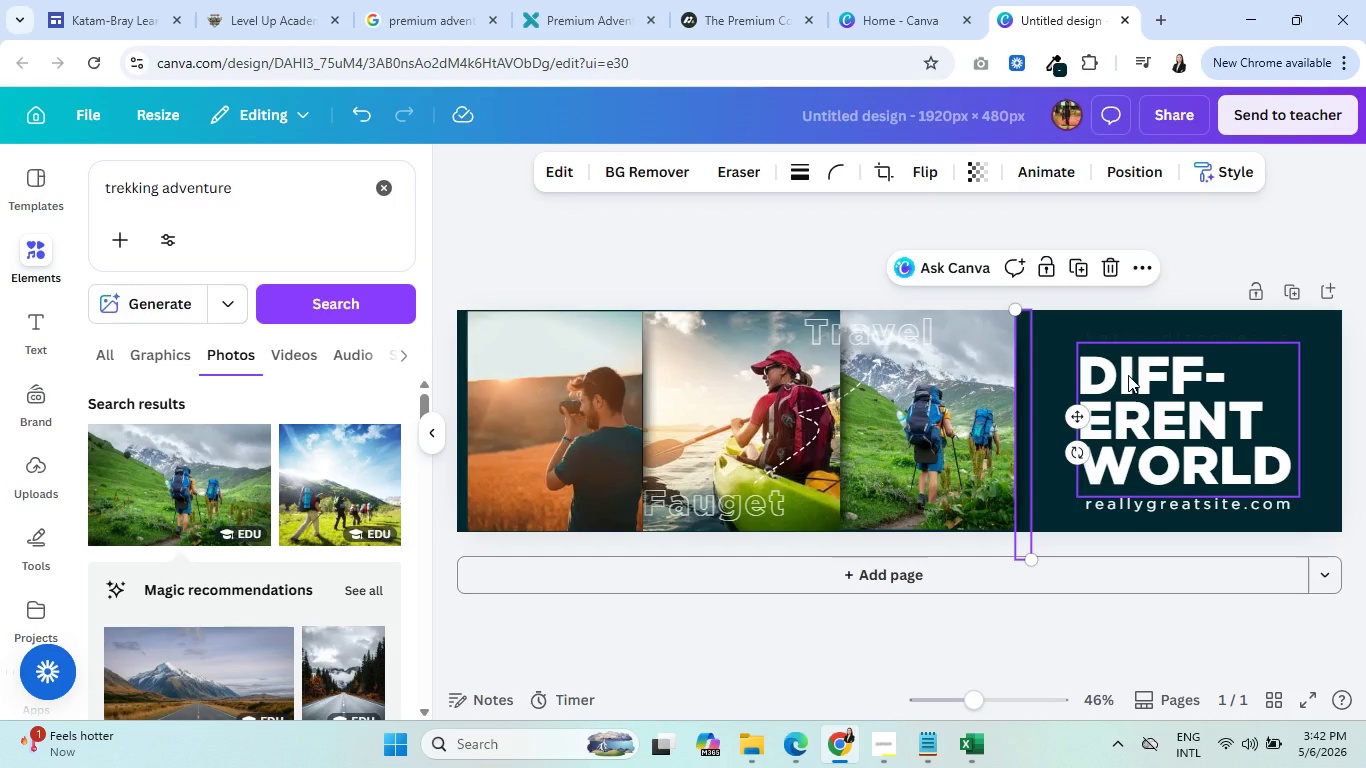 
left_click([948, 354])
 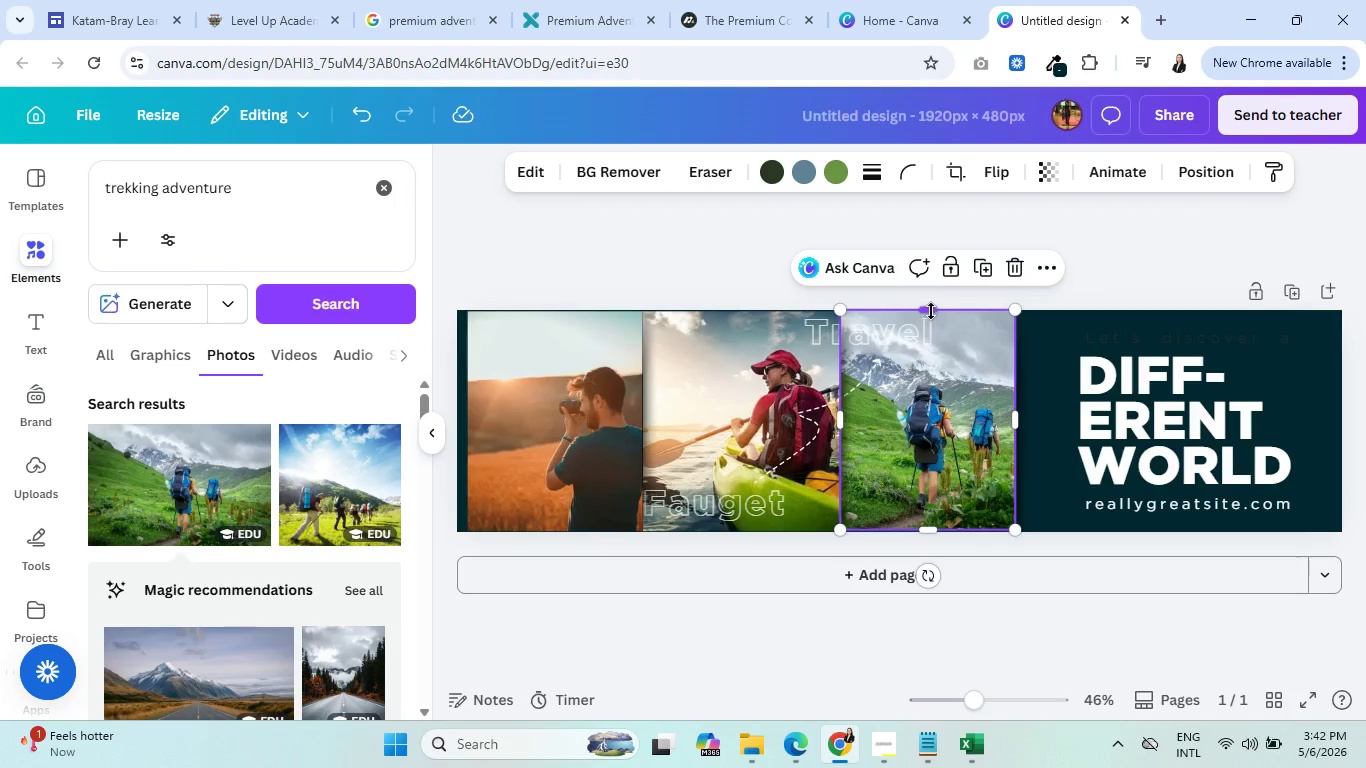 
left_click_drag(start_coordinate=[931, 311], to_coordinate=[932, 317])
 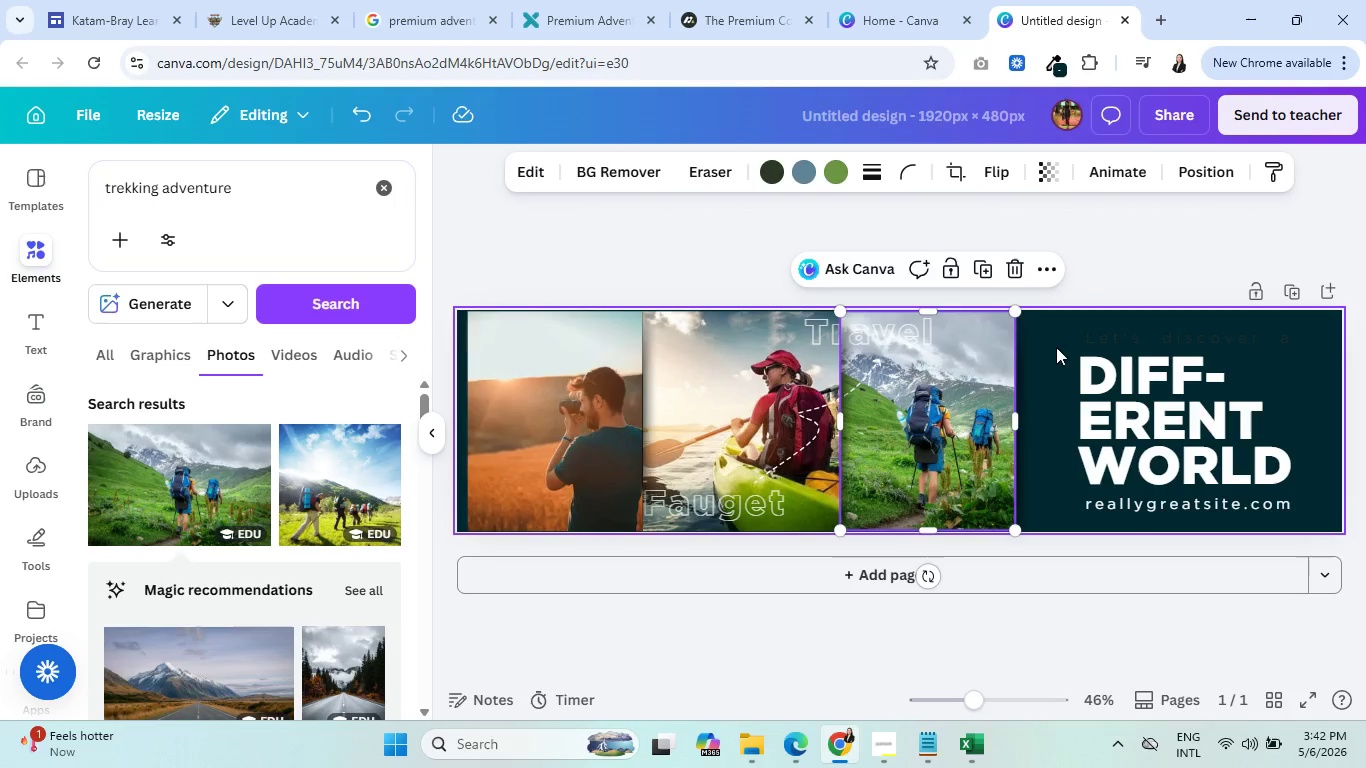 
left_click([1055, 346])
 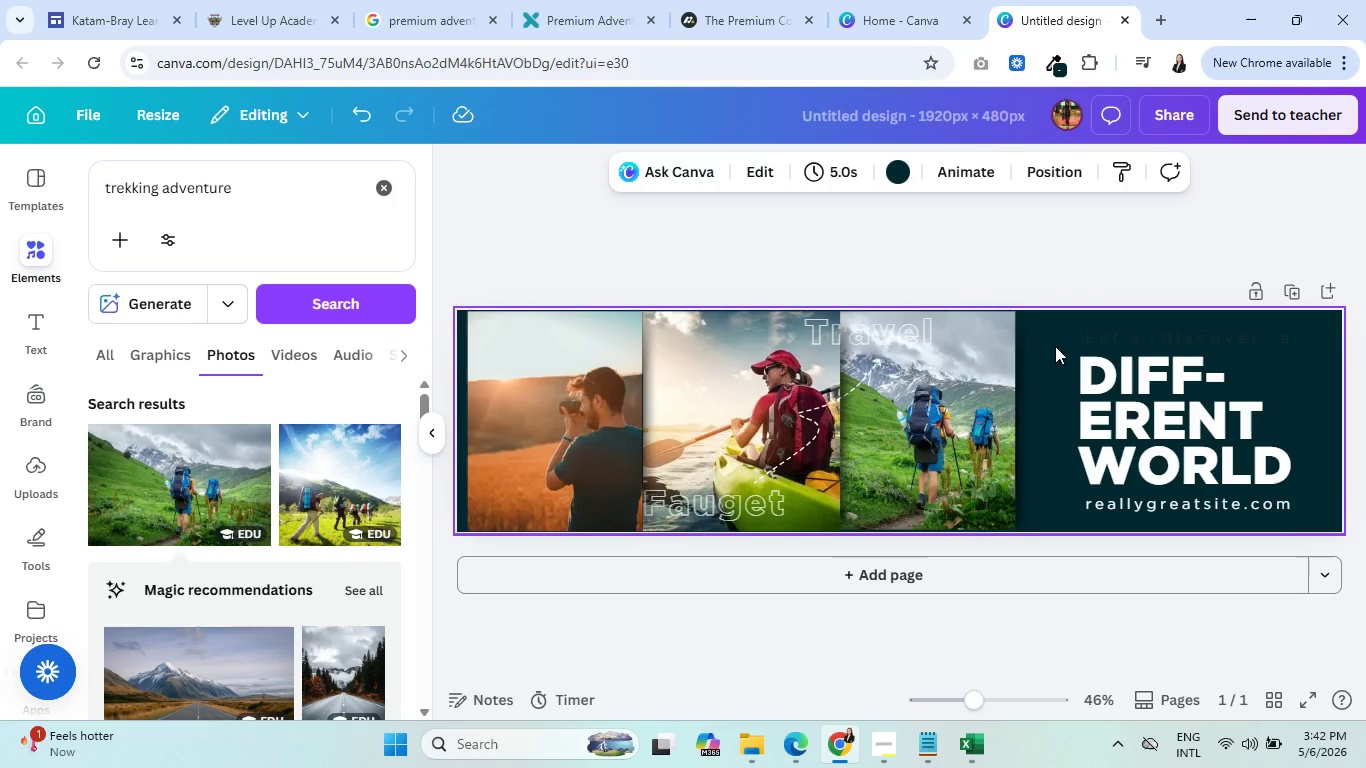 
wait(8.19)
 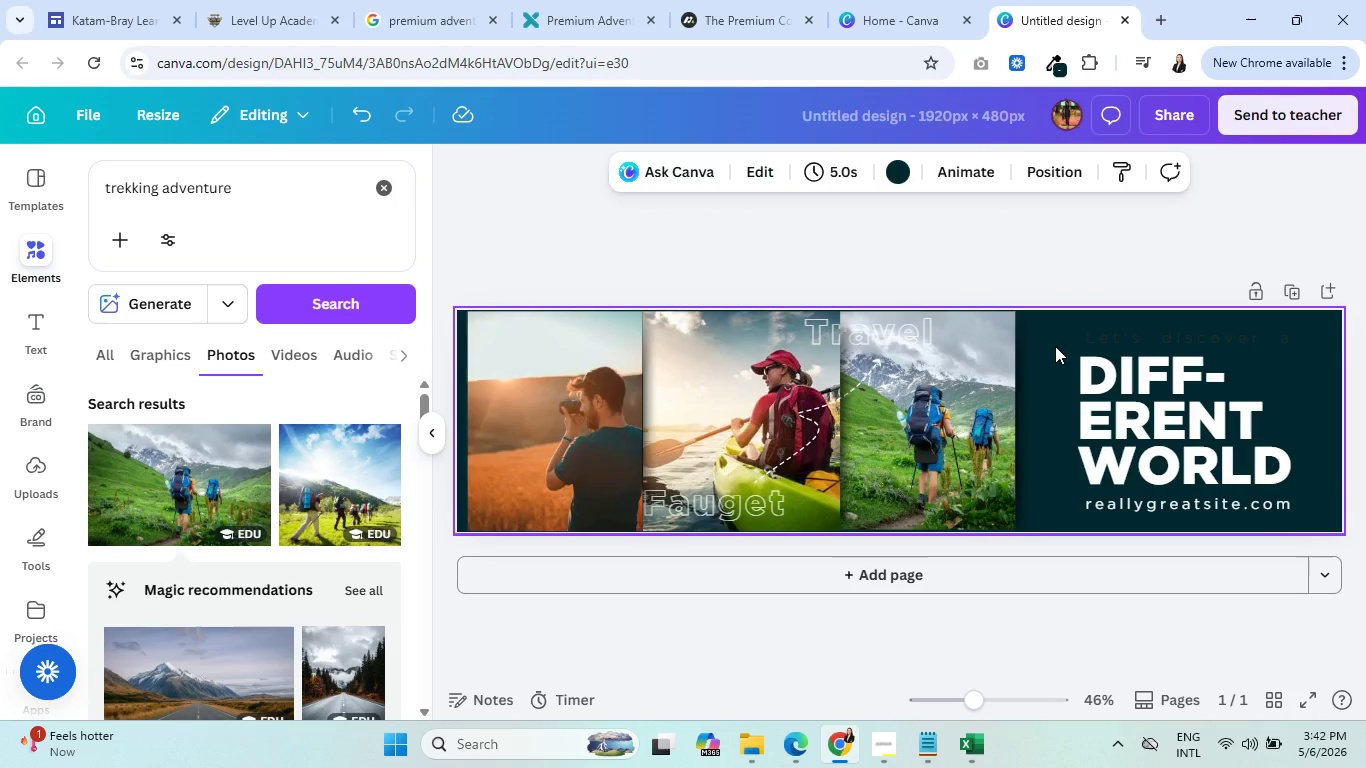 
left_click([957, 415])
 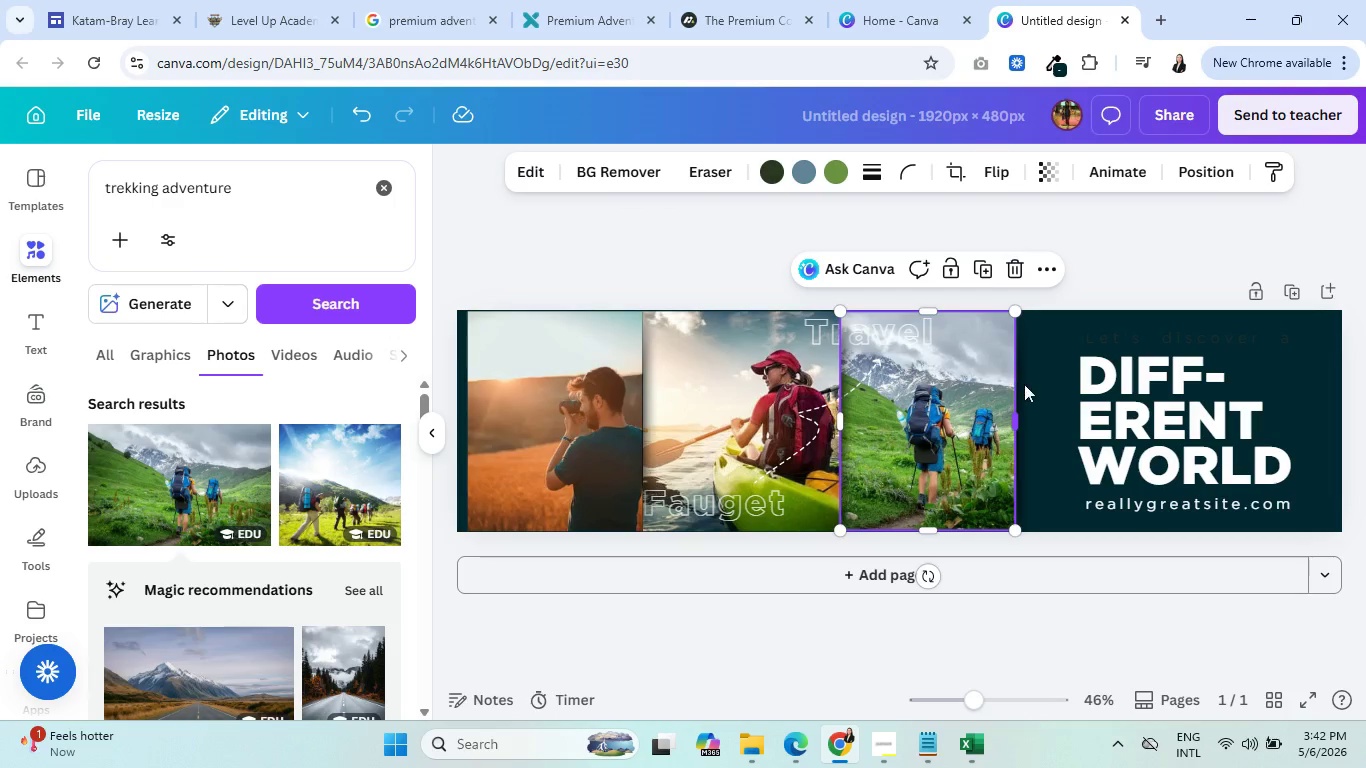 
left_click([1026, 384])
 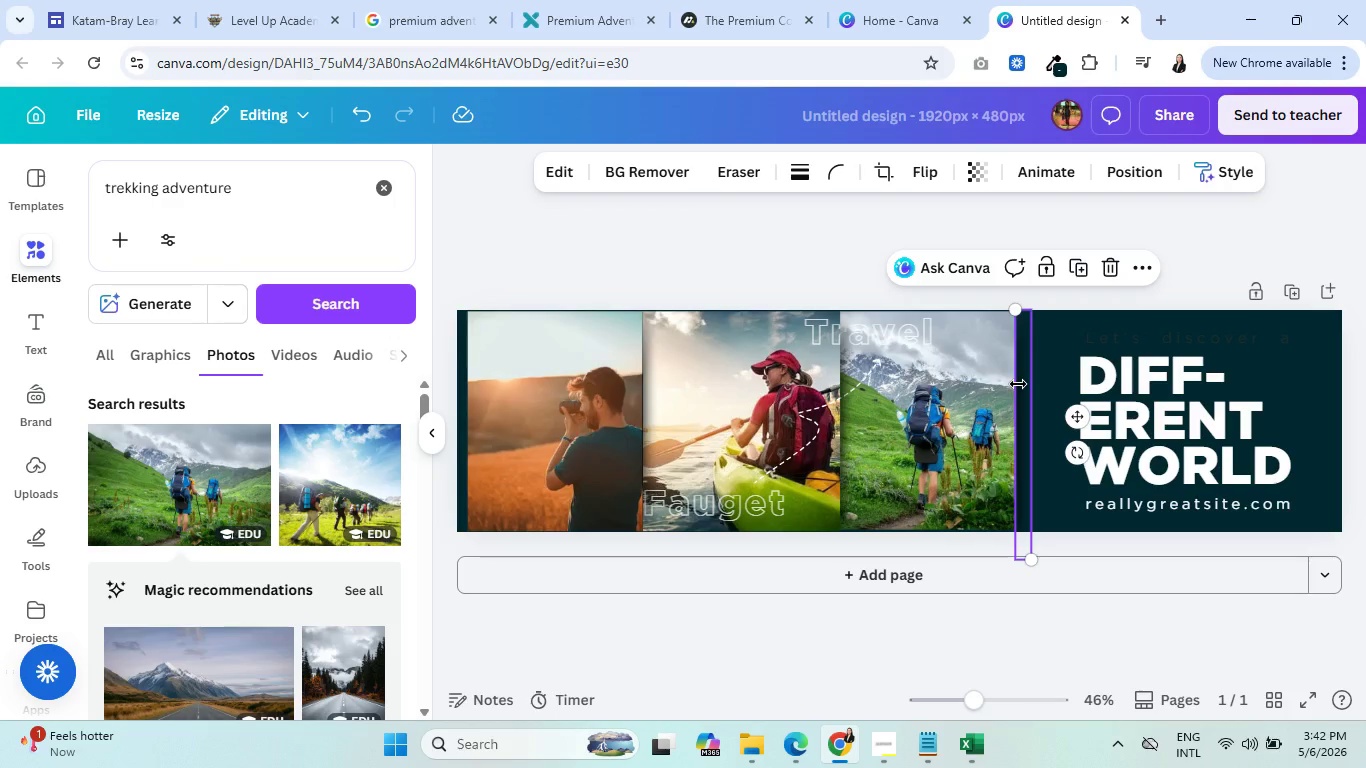 
wait(18.67)
 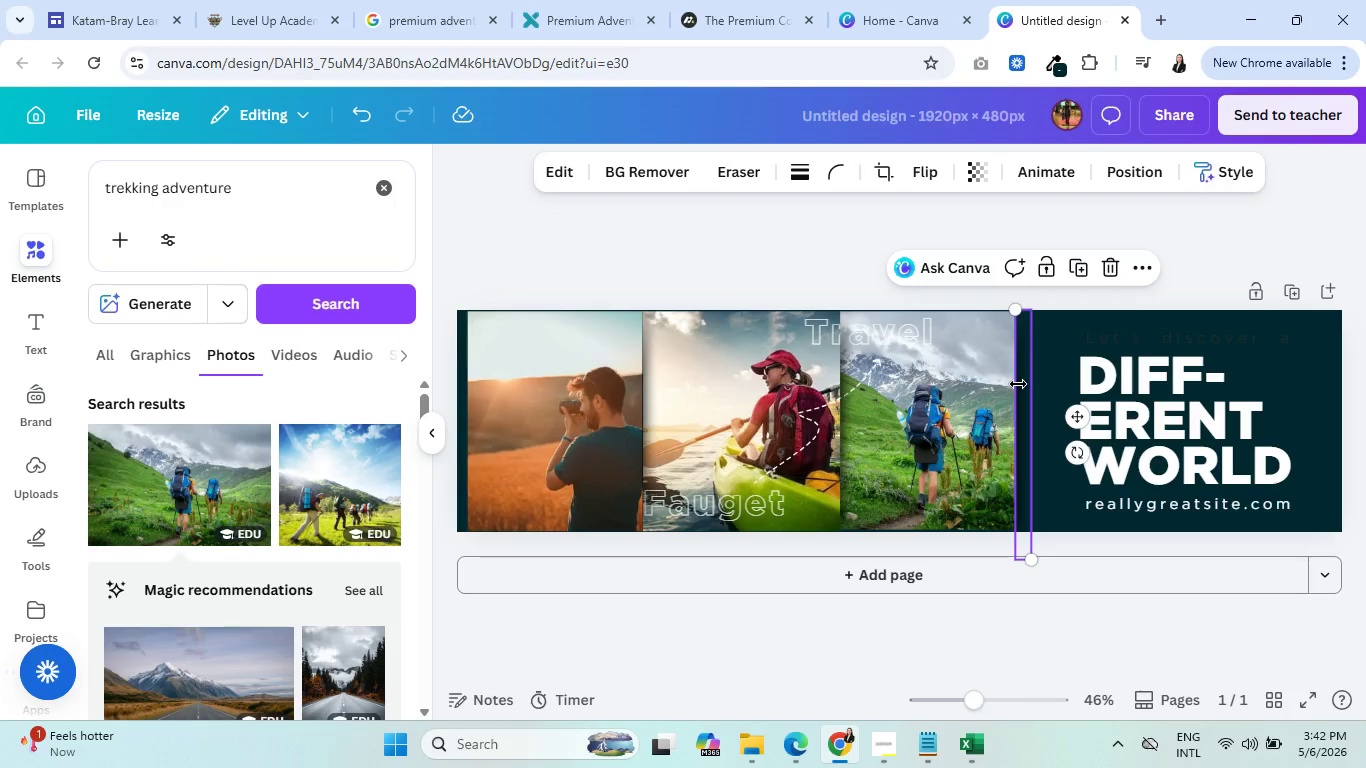 
left_click([1116, 387])
 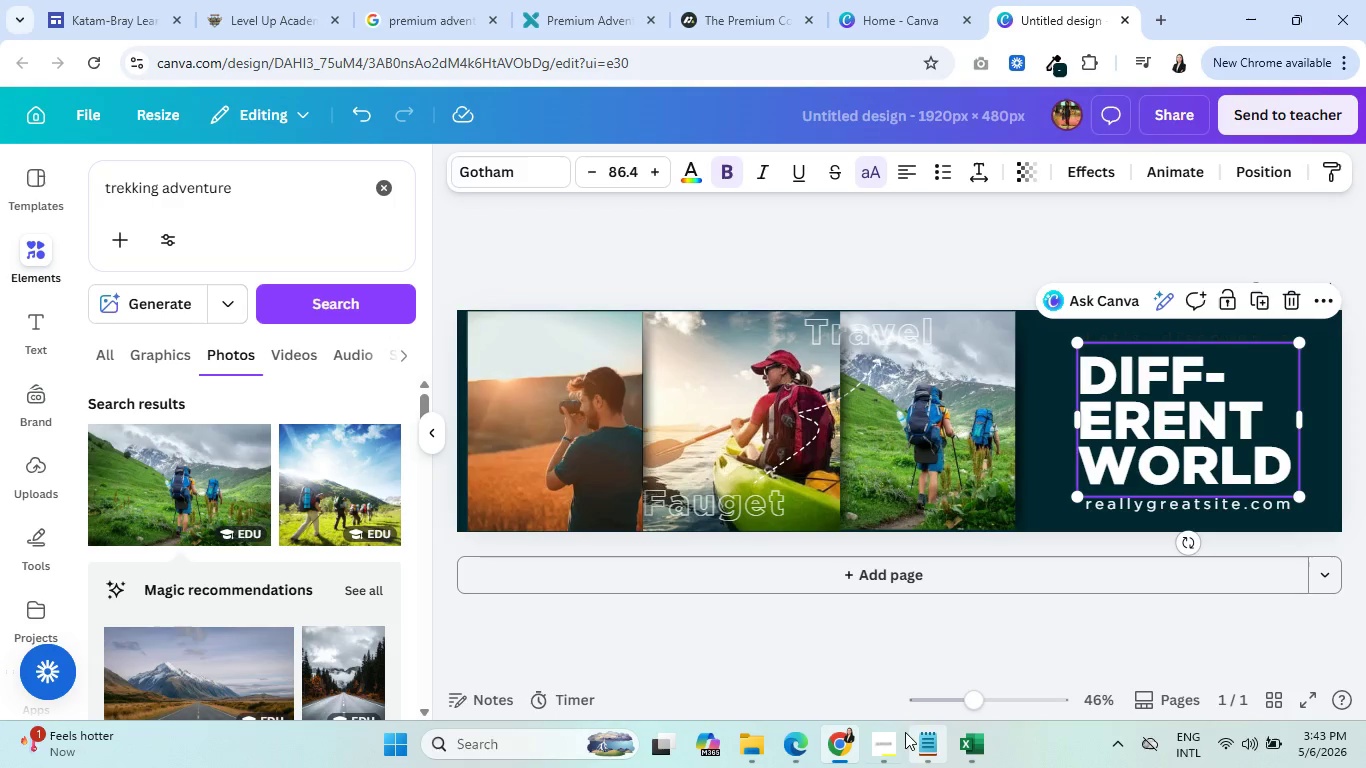 
left_click([896, 741])